 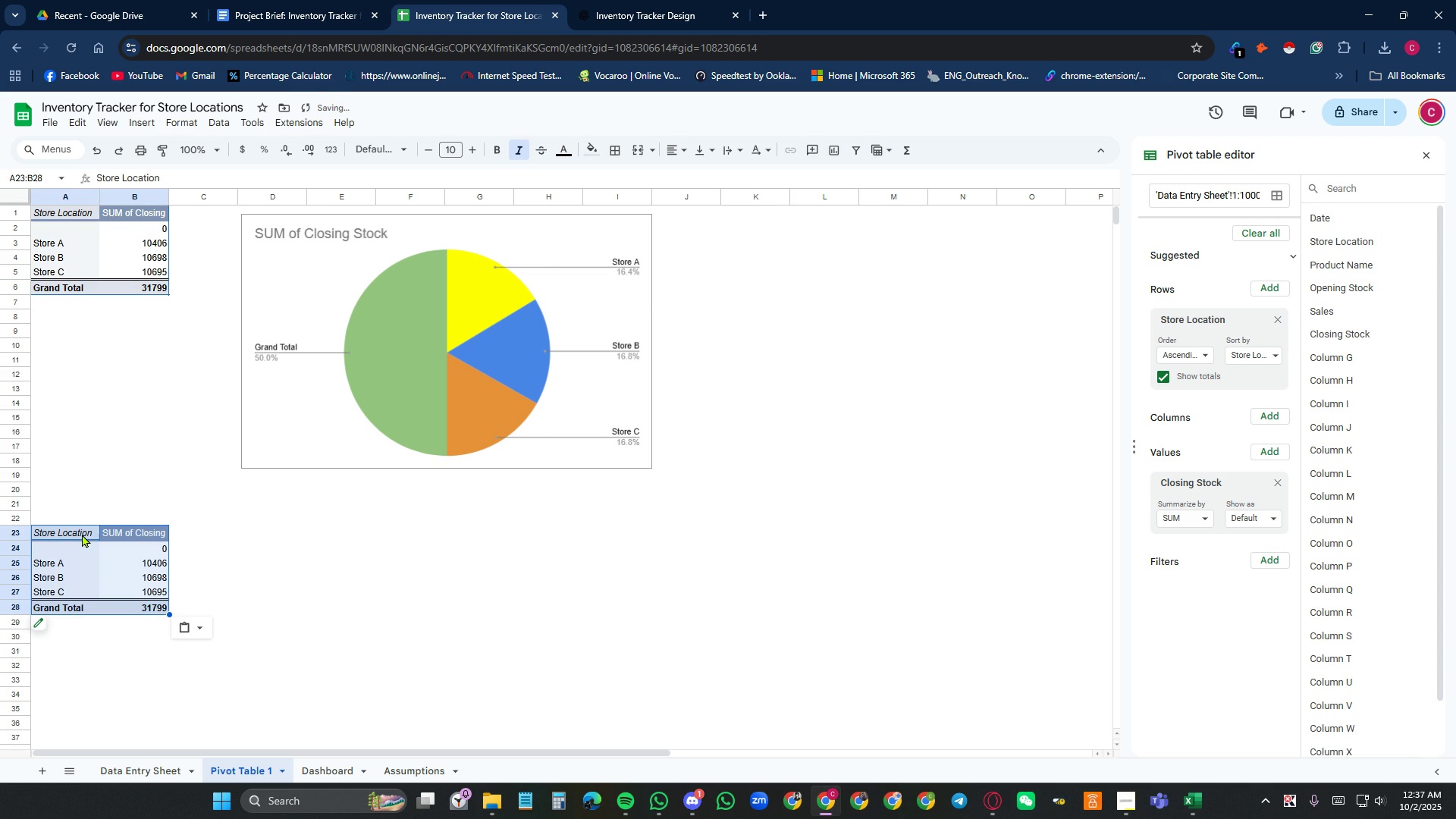 
left_click([98, 563])
 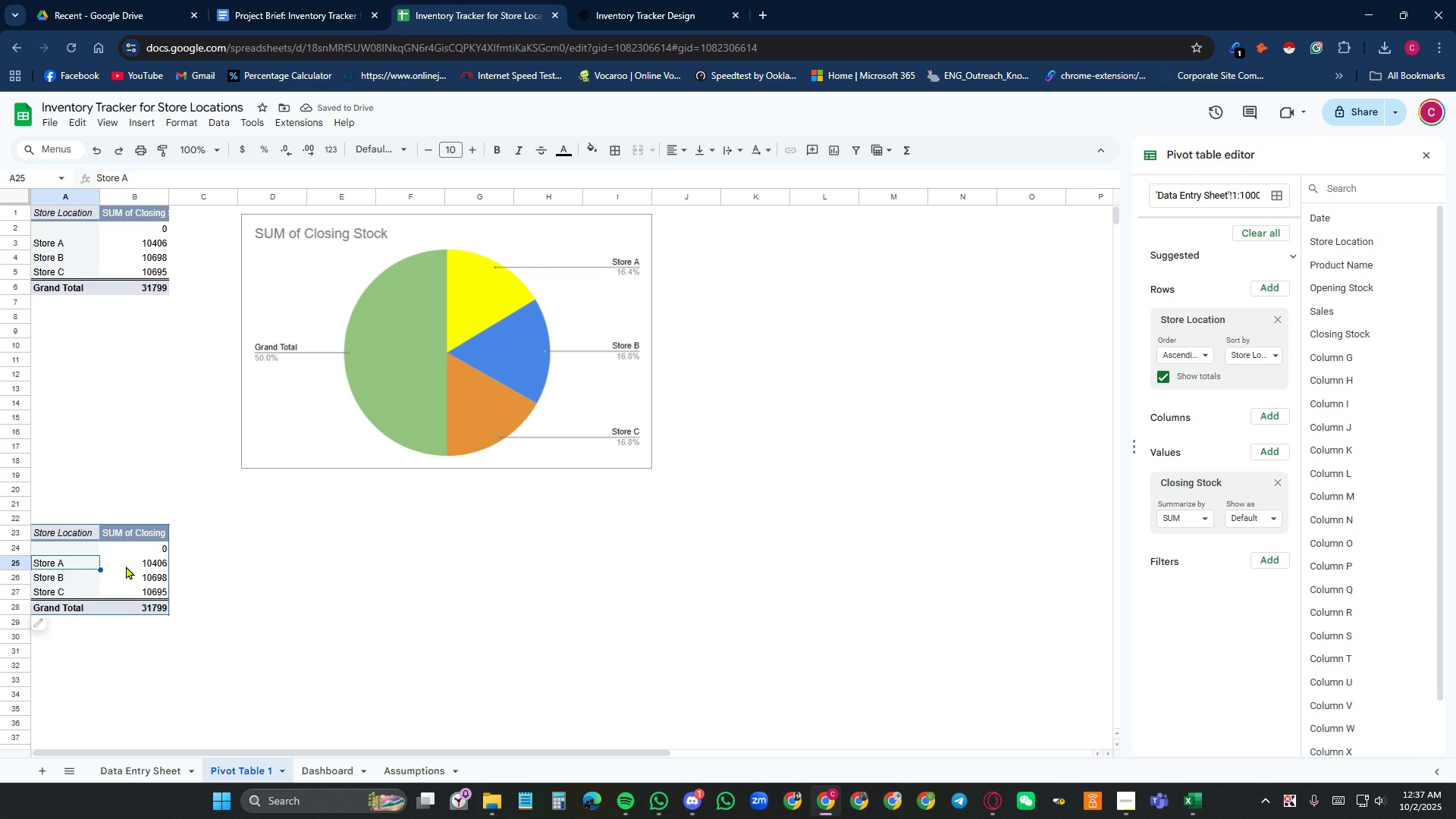 
left_click([126, 566])
 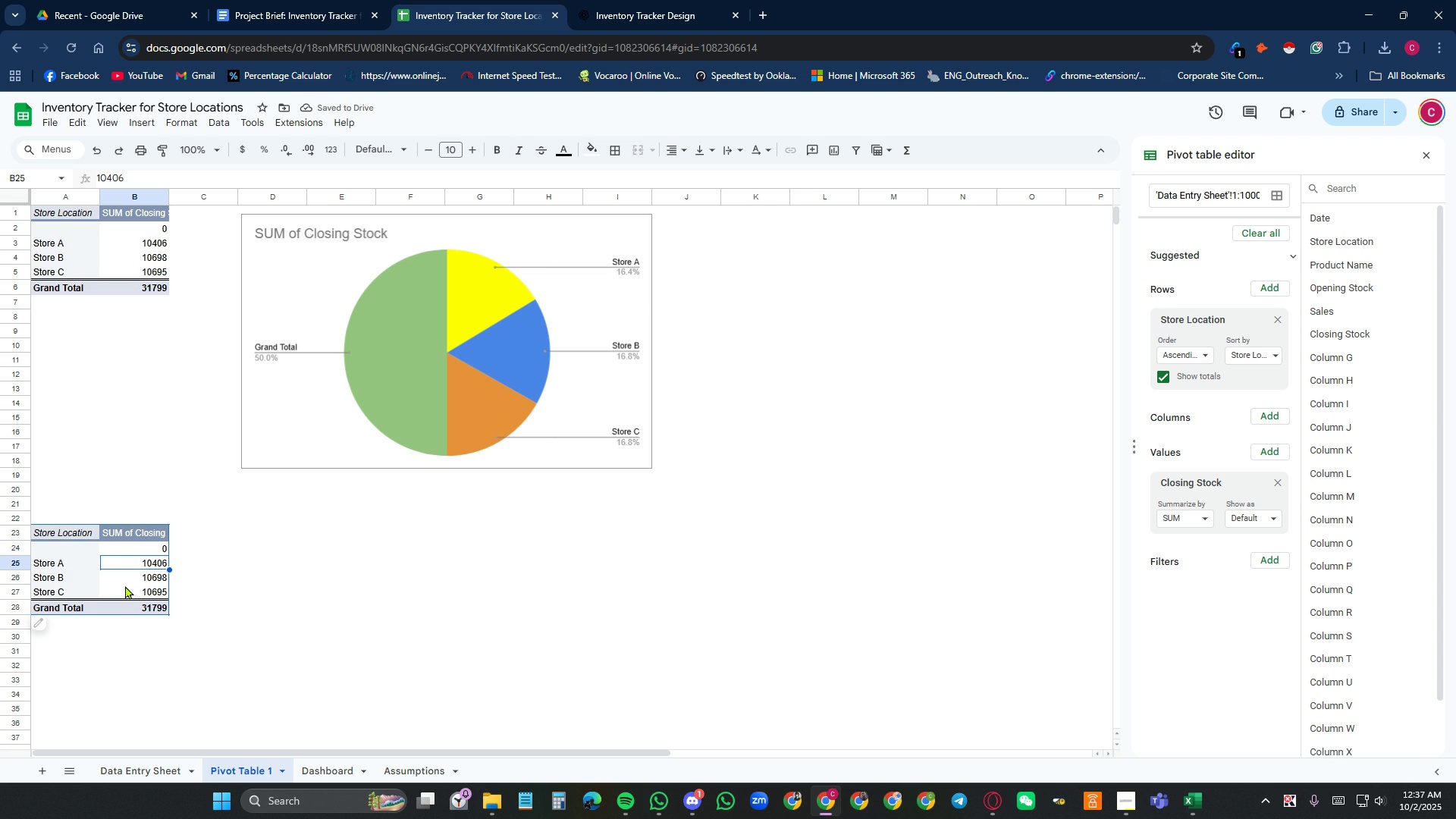 
left_click([125, 595])
 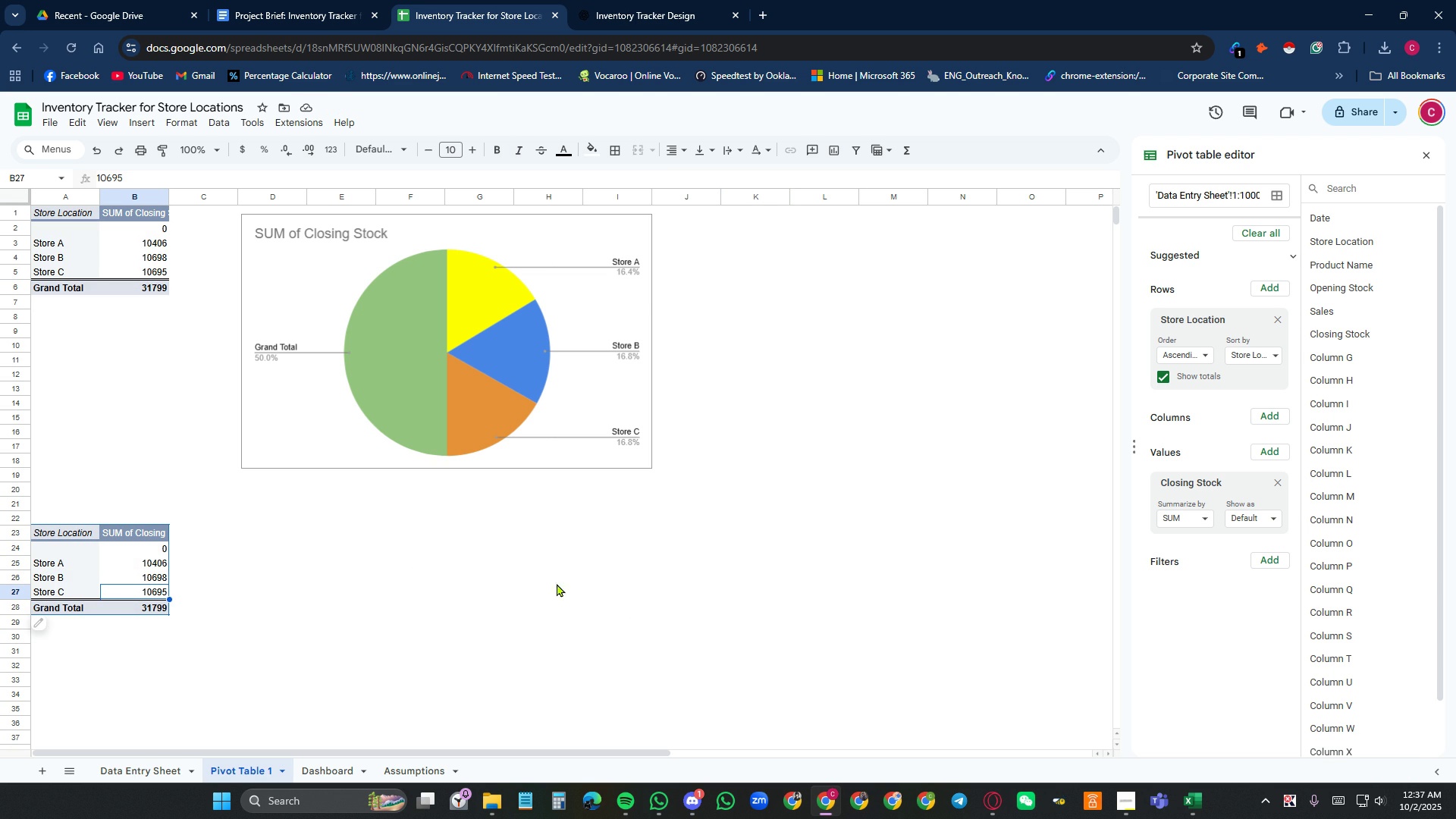 
left_click([645, 606])
 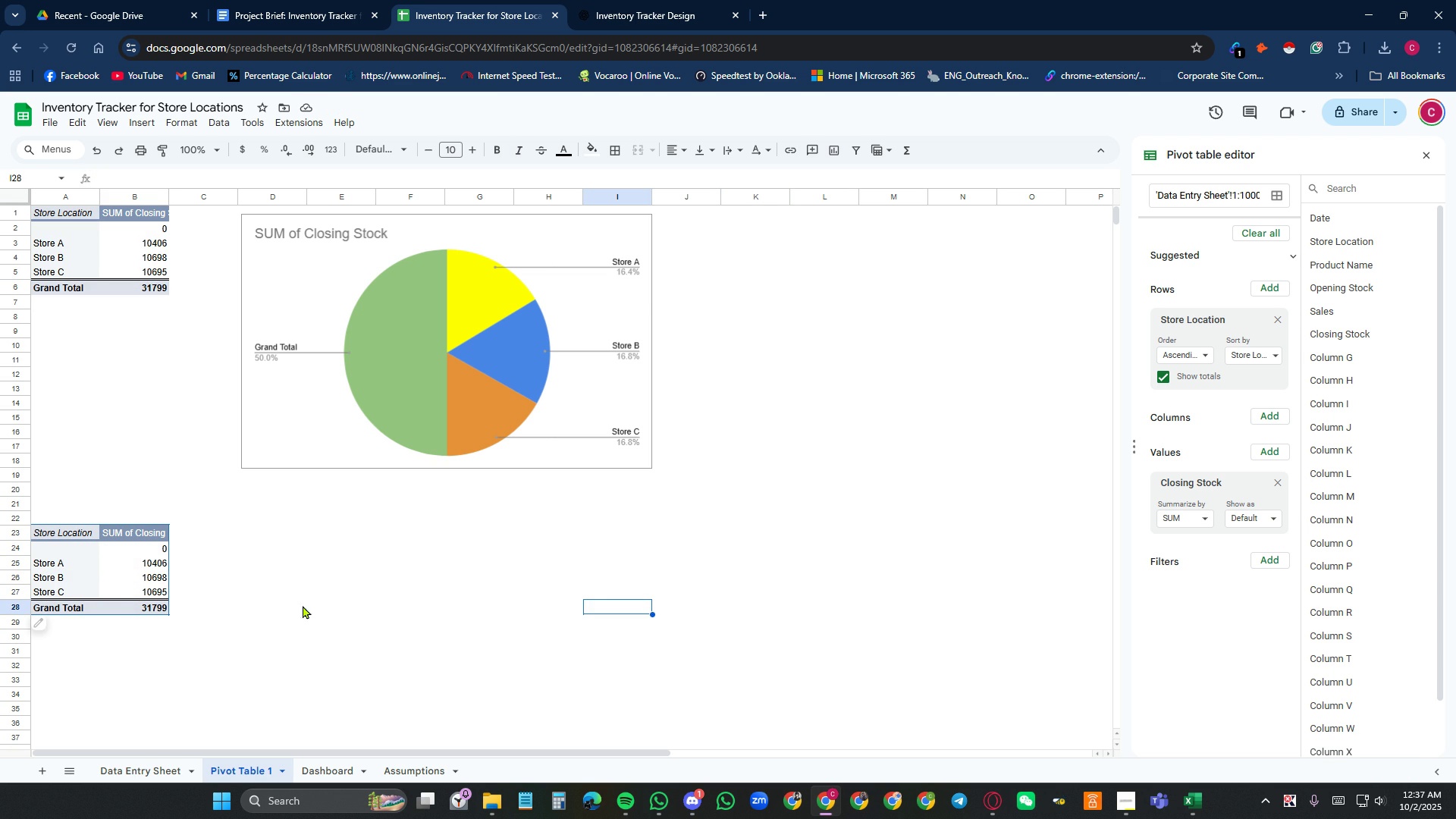 
left_click([378, 615])
 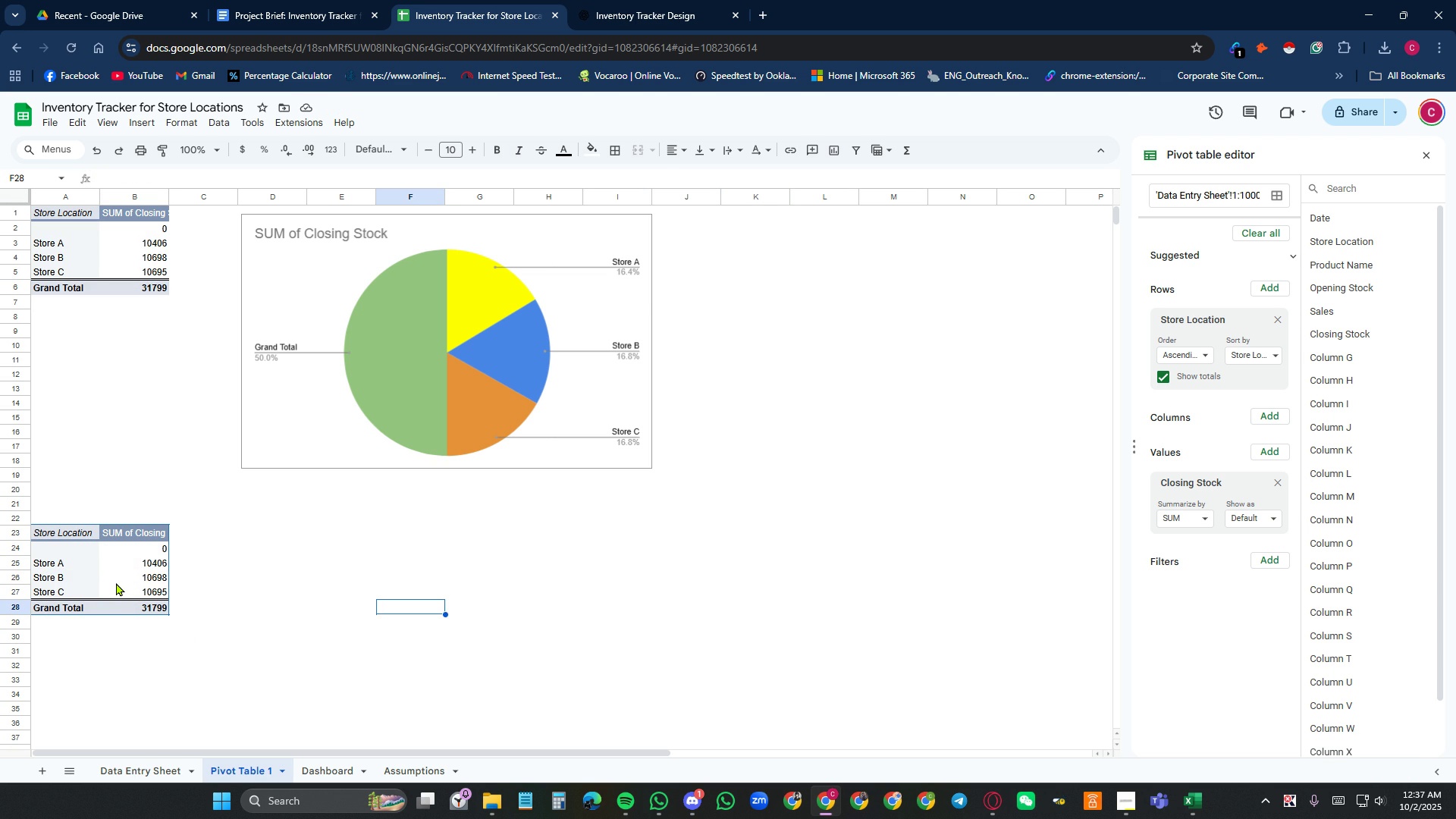 
left_click([116, 582])
 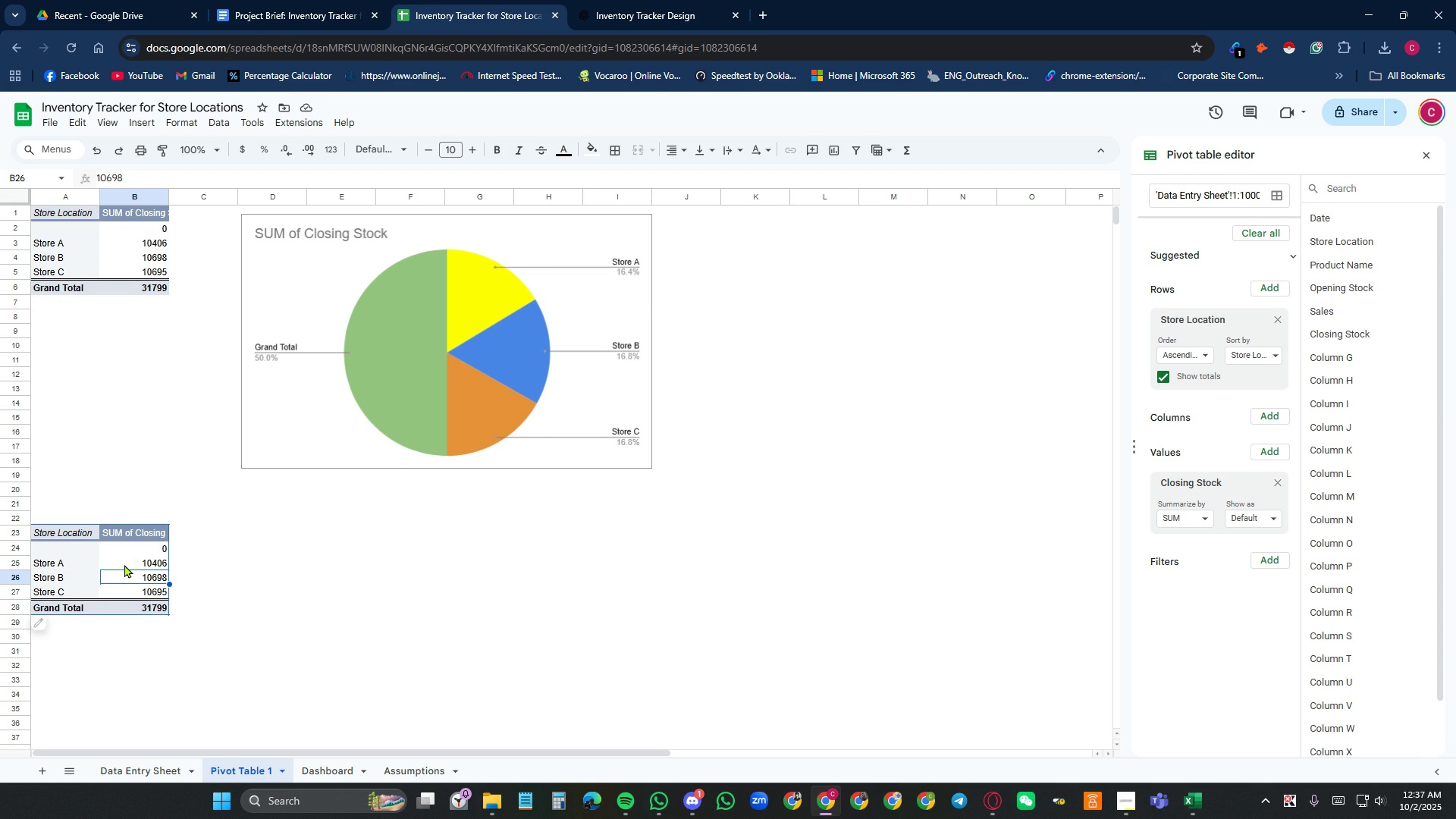 
left_click([125, 563])
 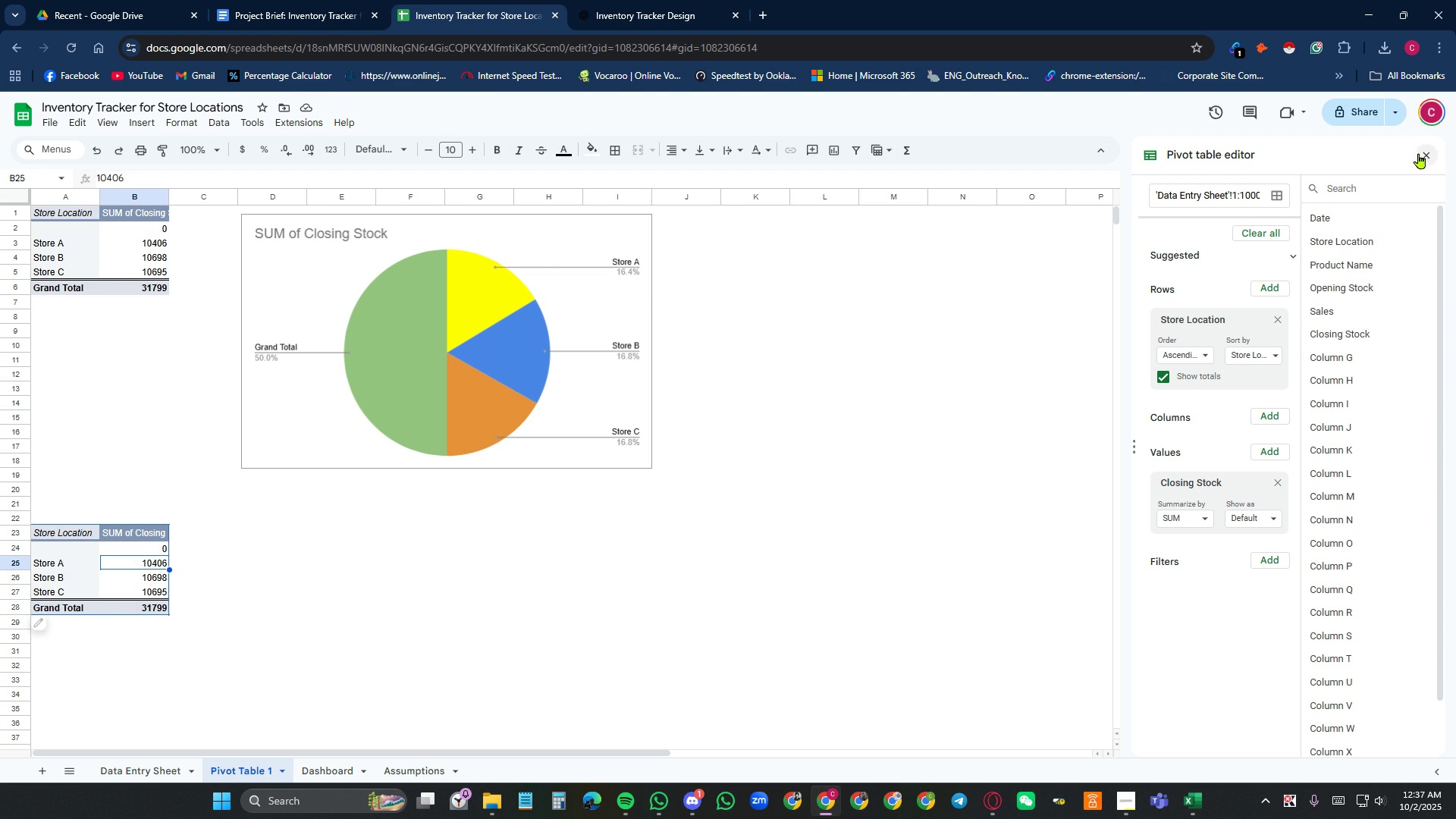 
left_click([1429, 150])
 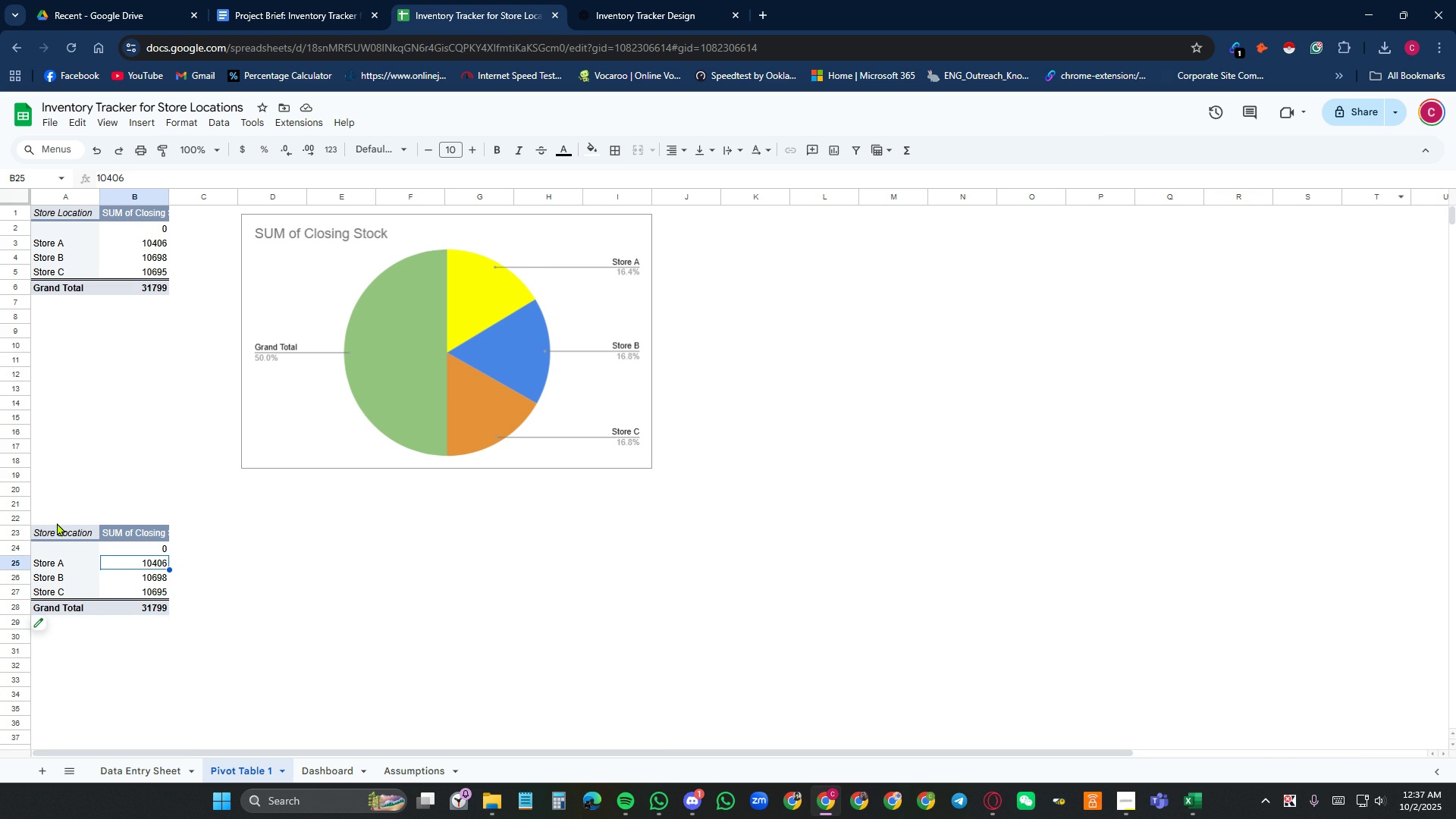 
left_click([61, 534])
 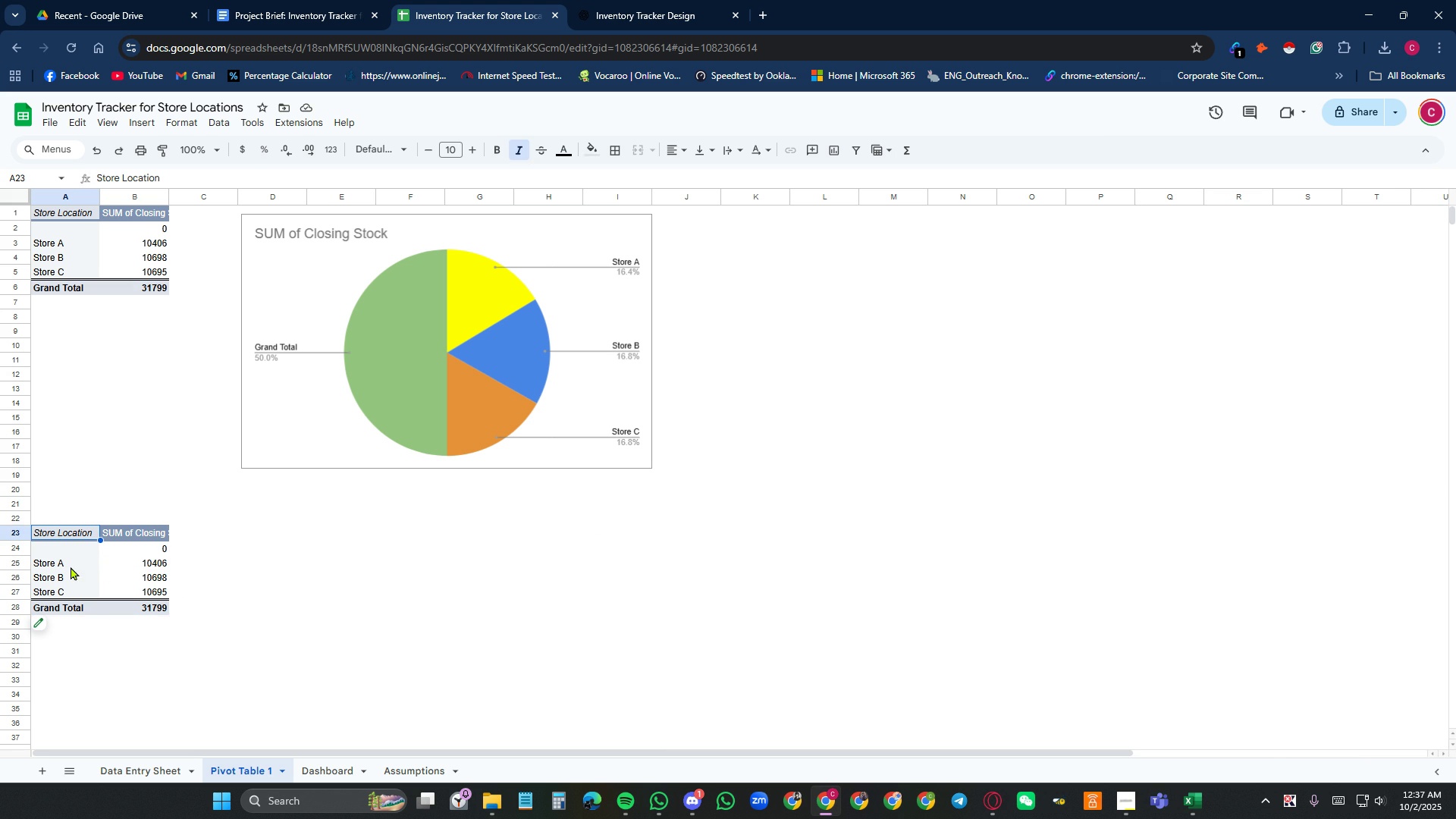 
left_click([71, 566])
 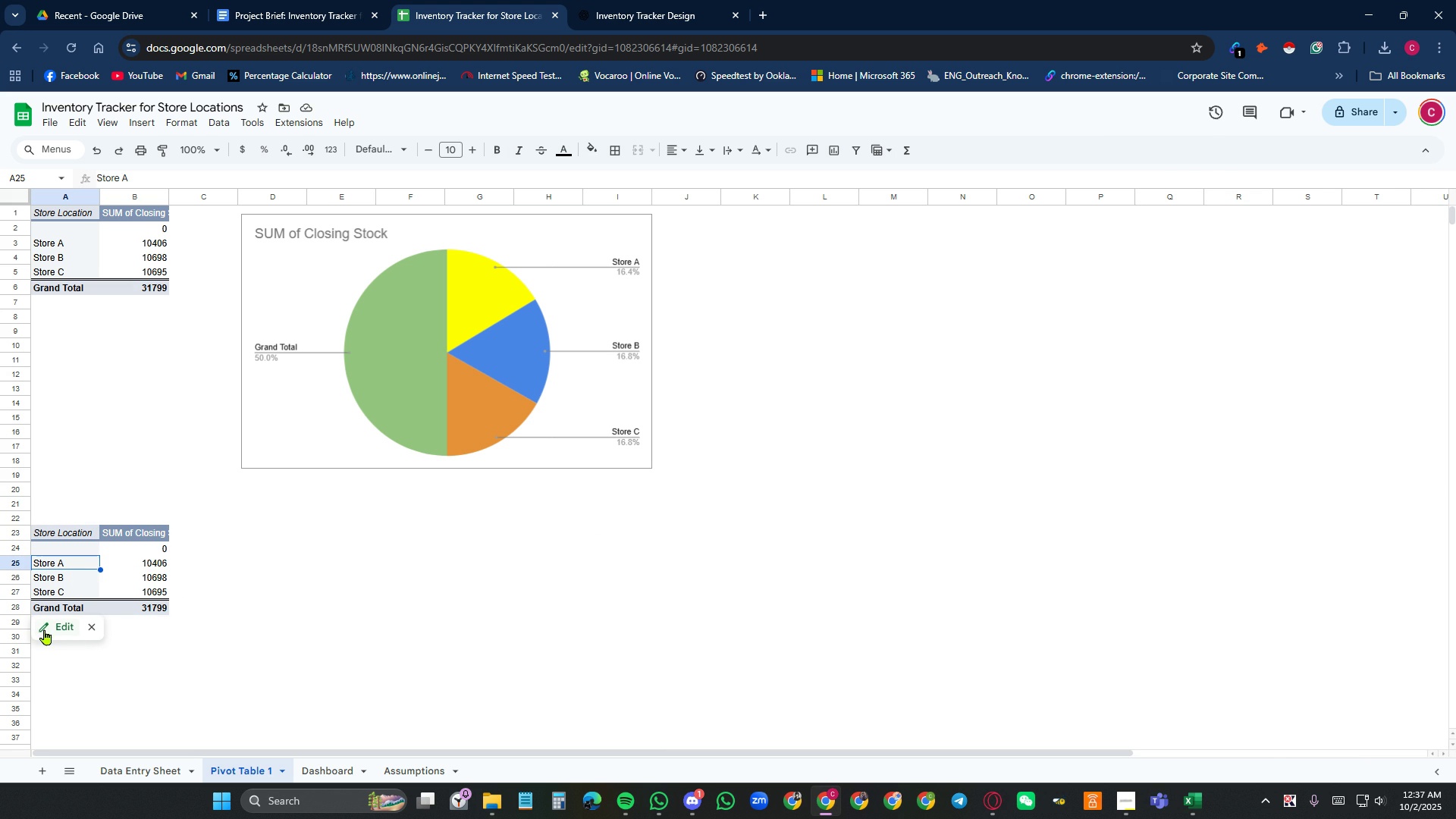 
left_click([59, 627])
 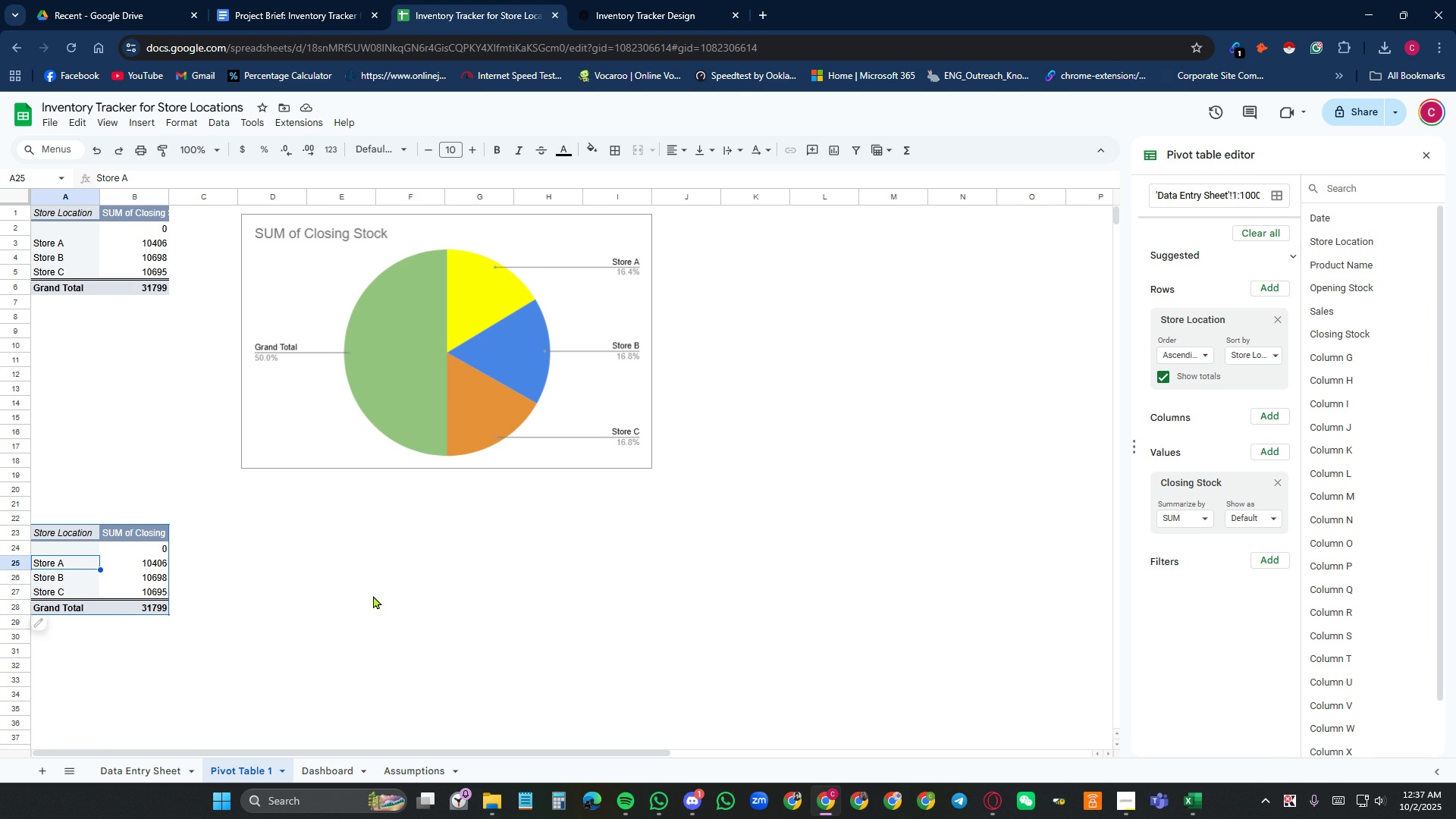 
left_click([373, 595])
 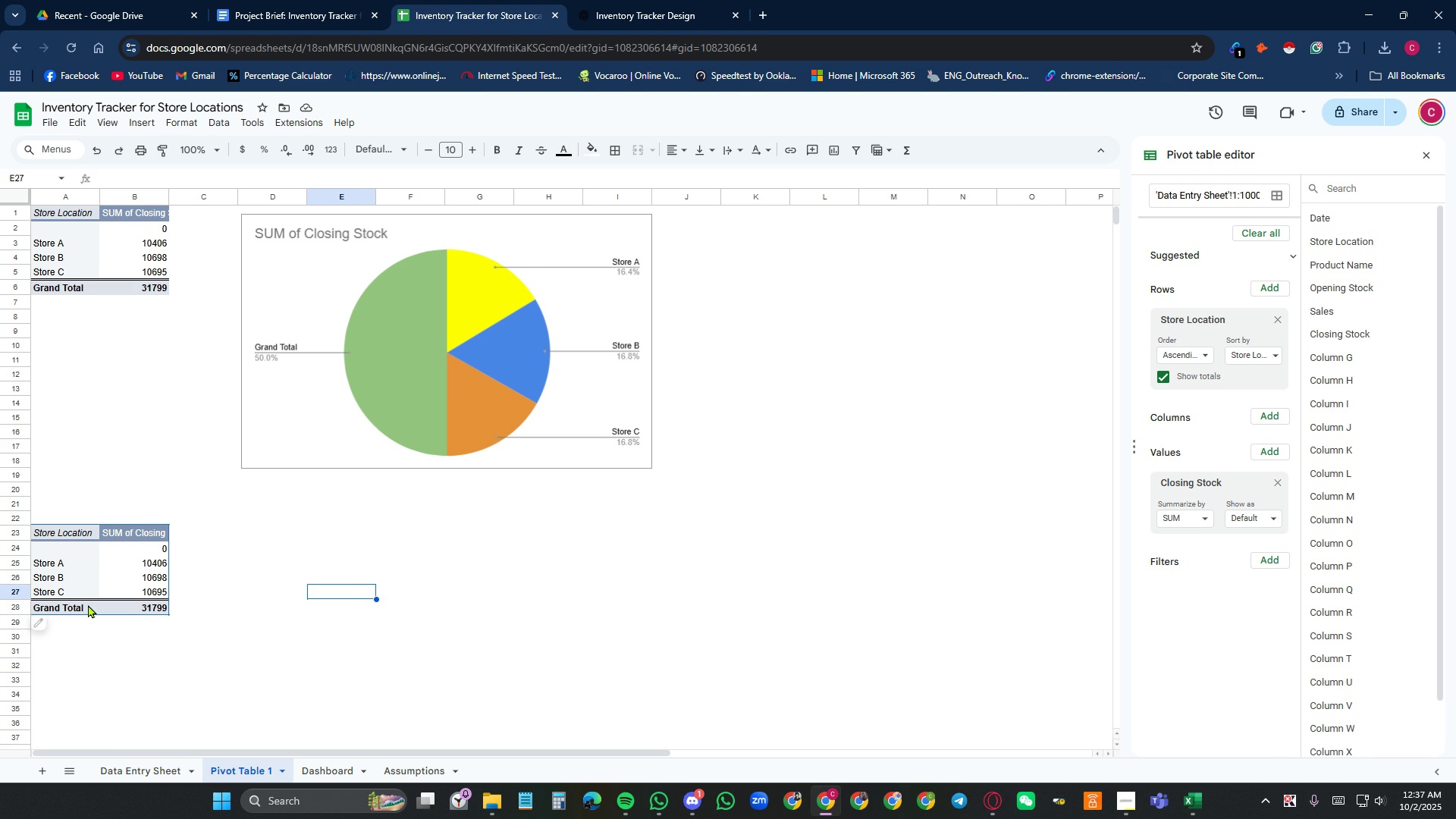 
wait(8.28)
 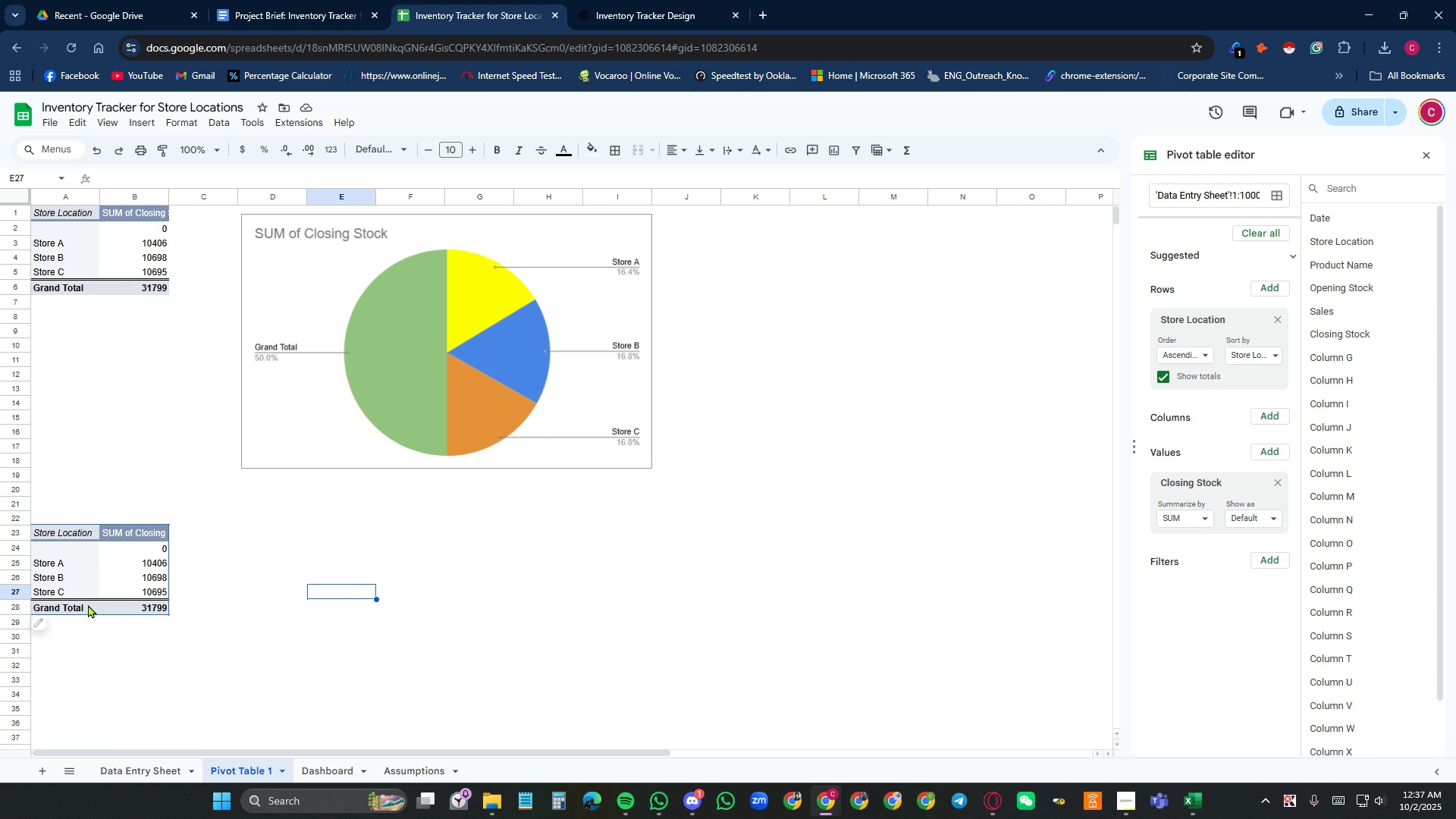 
left_click([654, 7])
 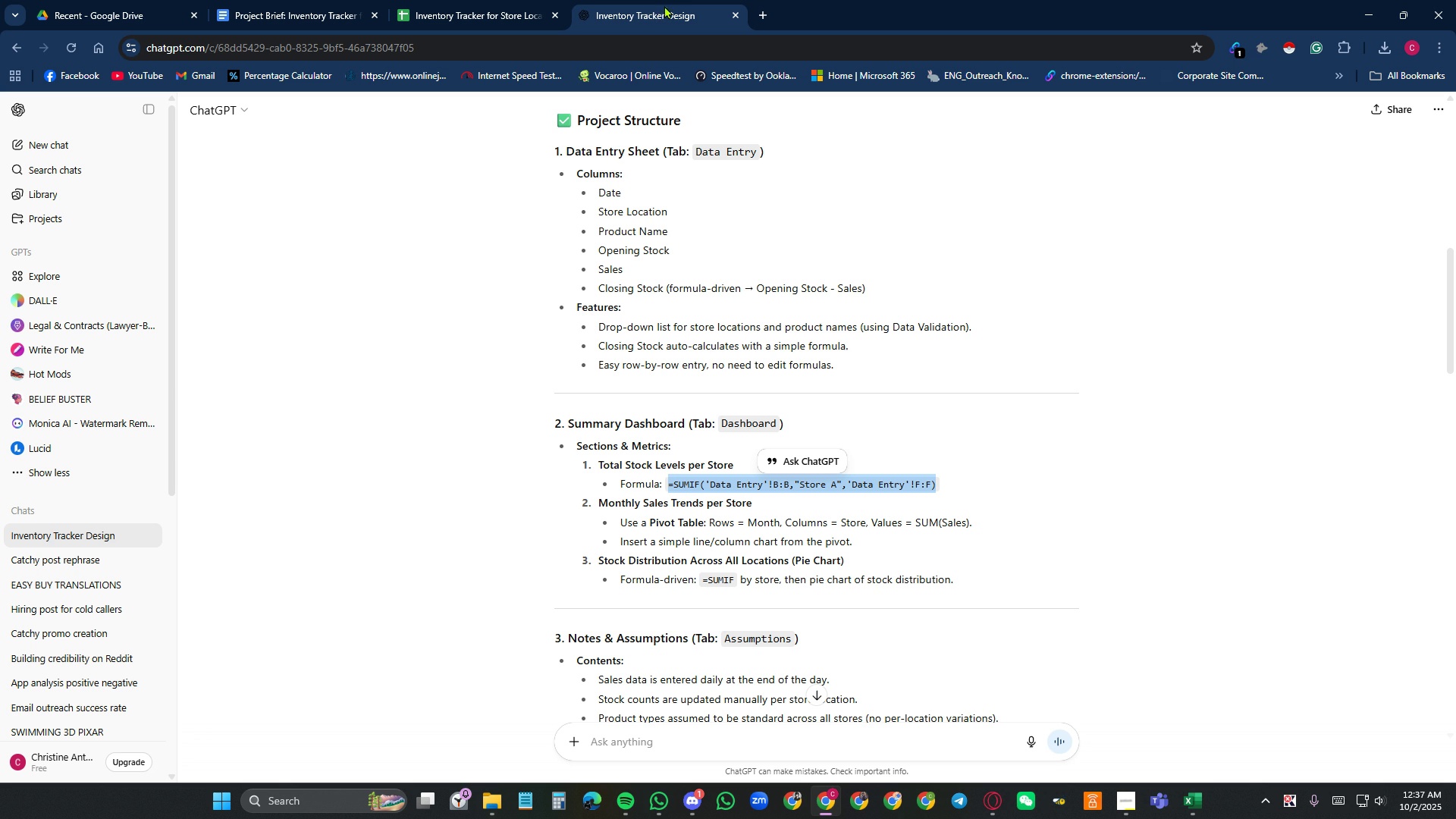 
mouse_move([656, -4])
 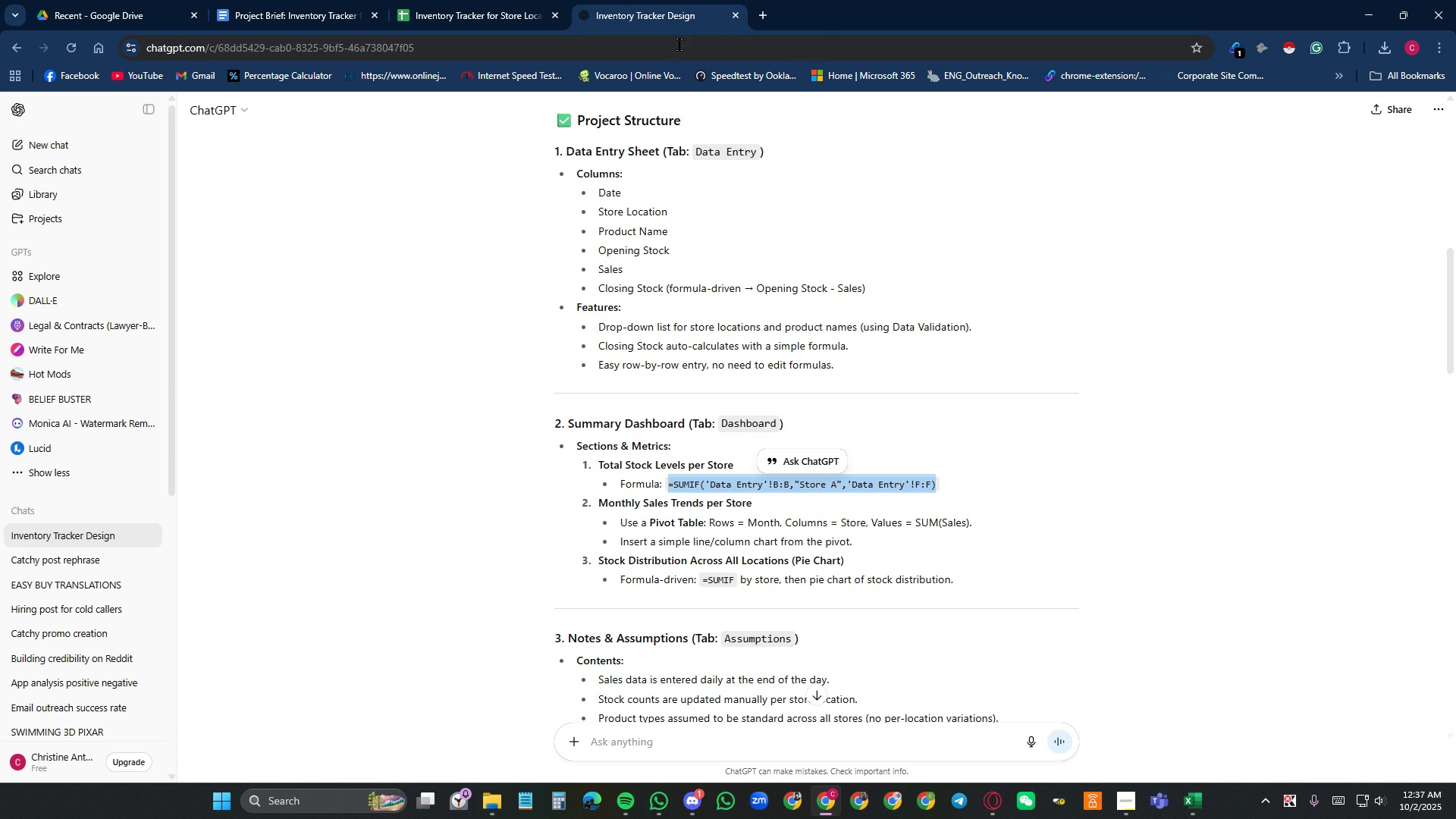 
wait(20.98)
 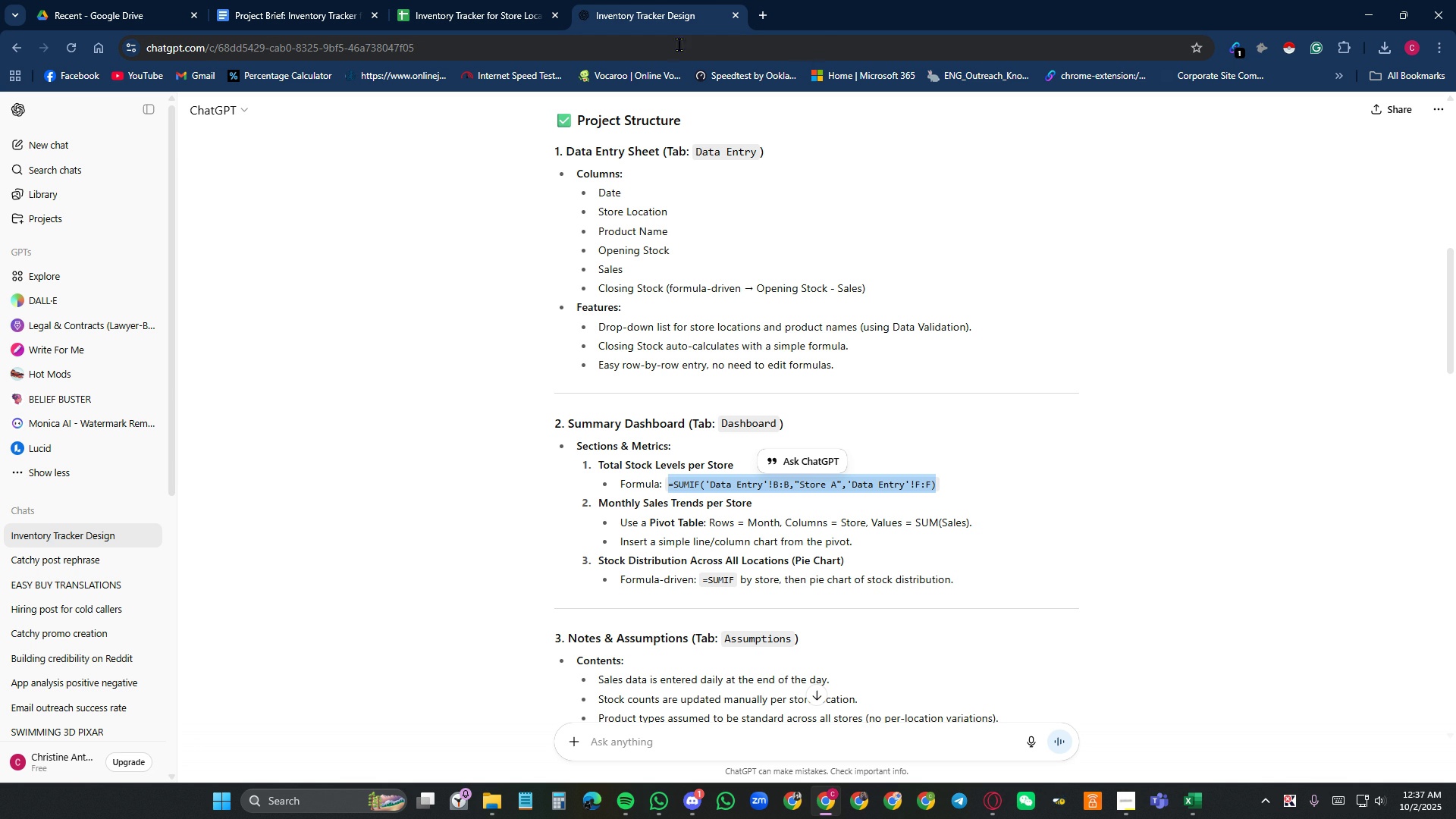 
left_click([318, 271])
 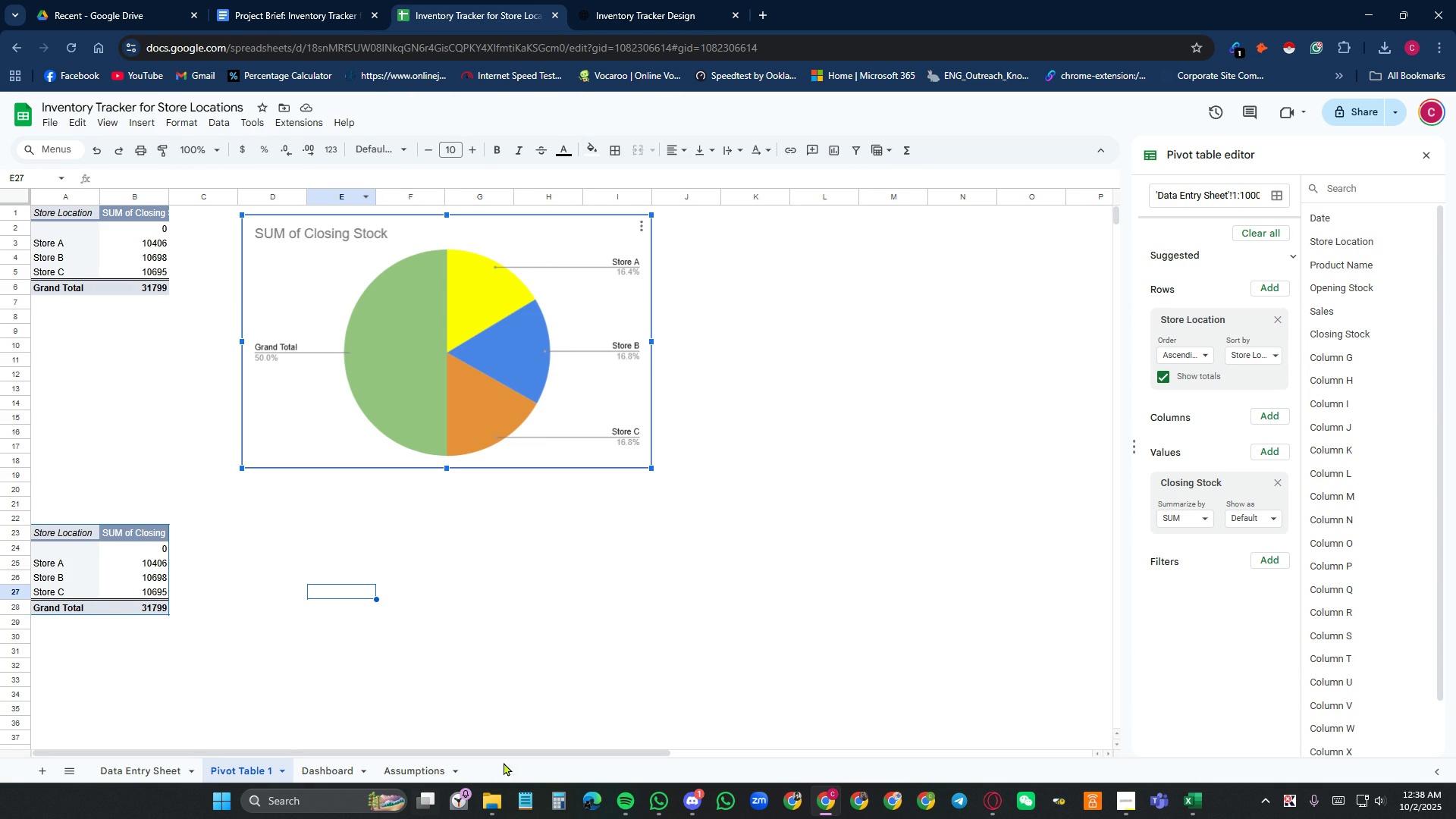 
wait(6.19)
 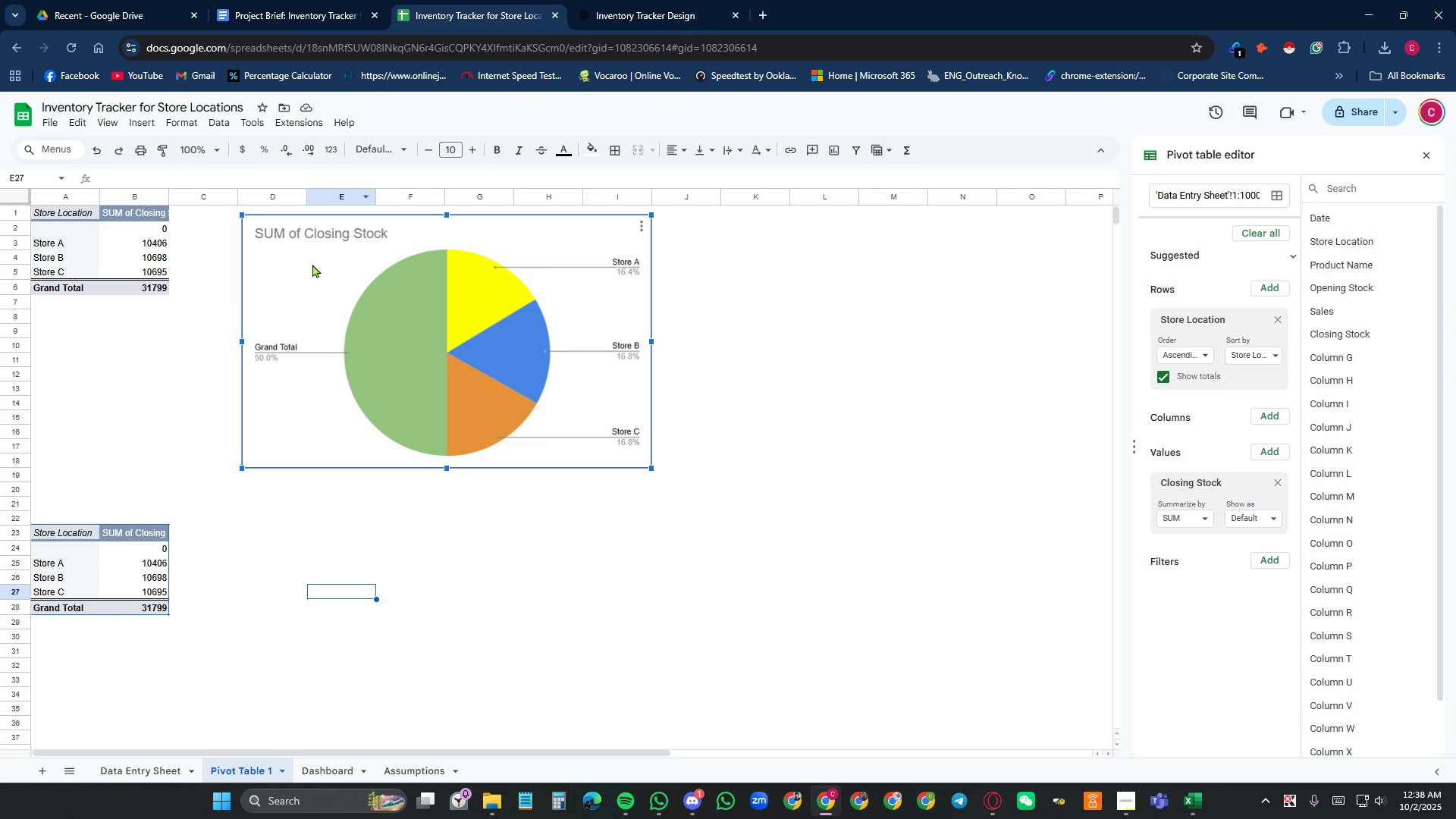 
left_click([322, 766])
 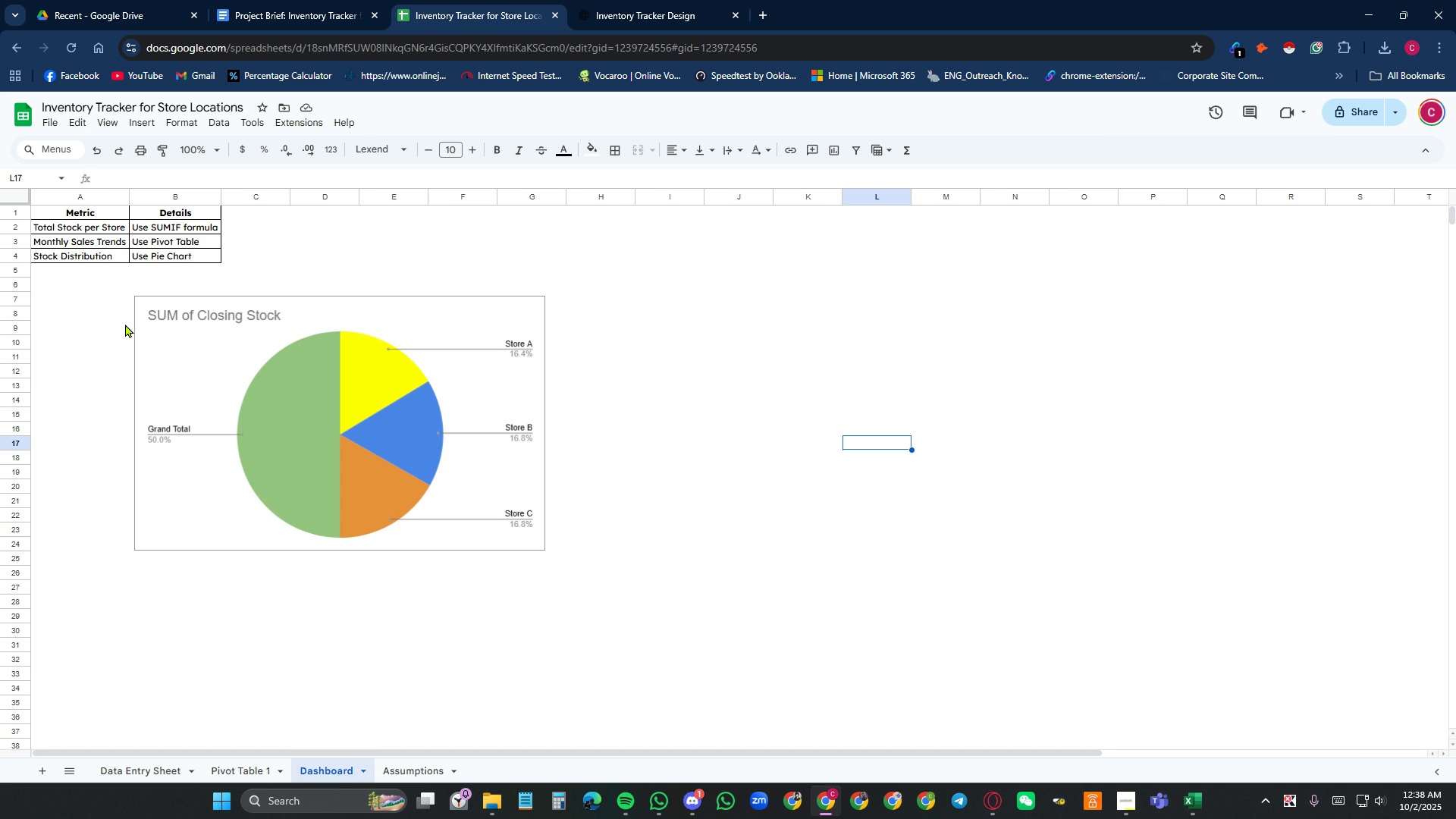 
wait(6.66)
 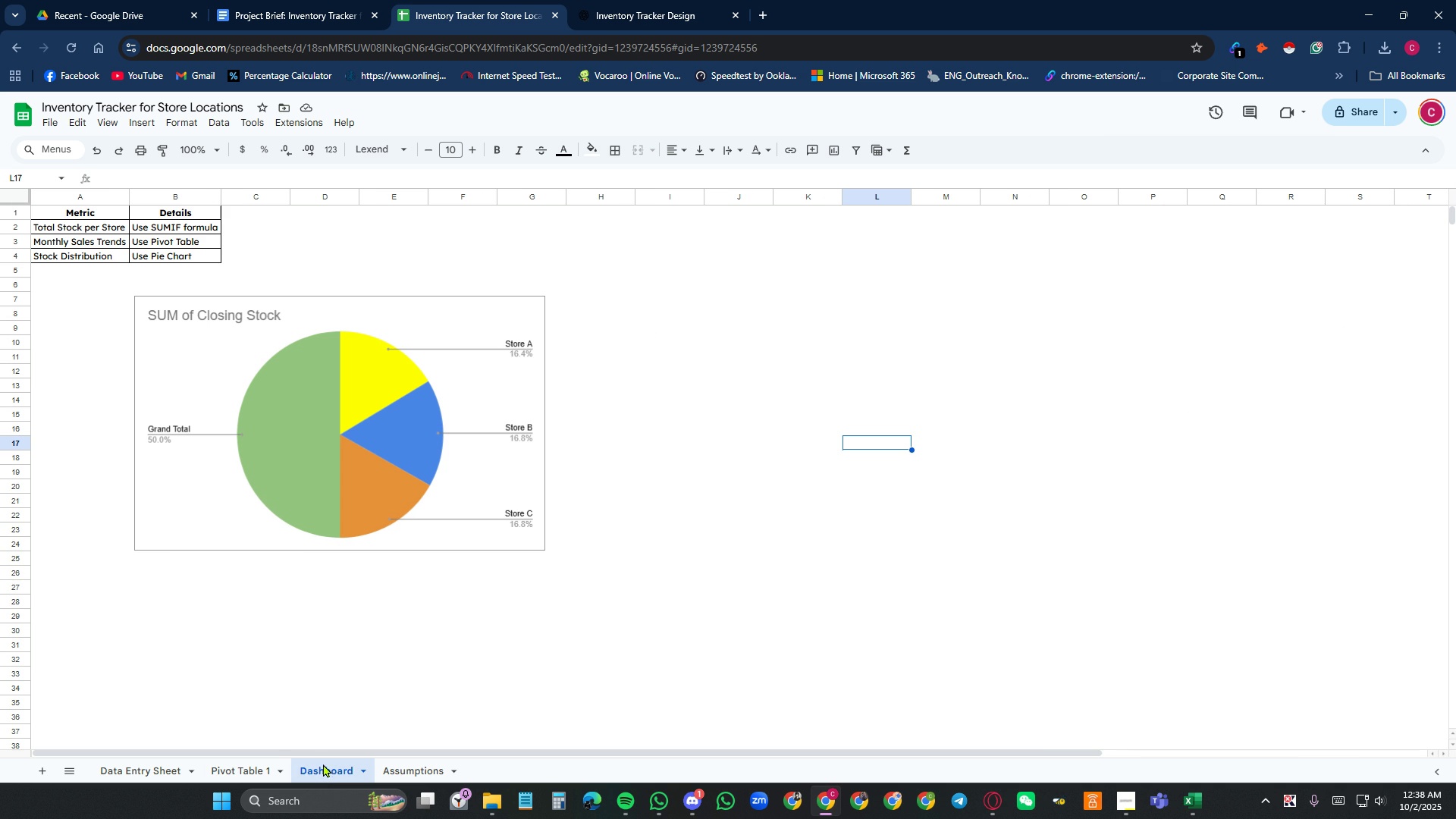 
left_click([391, 378])
 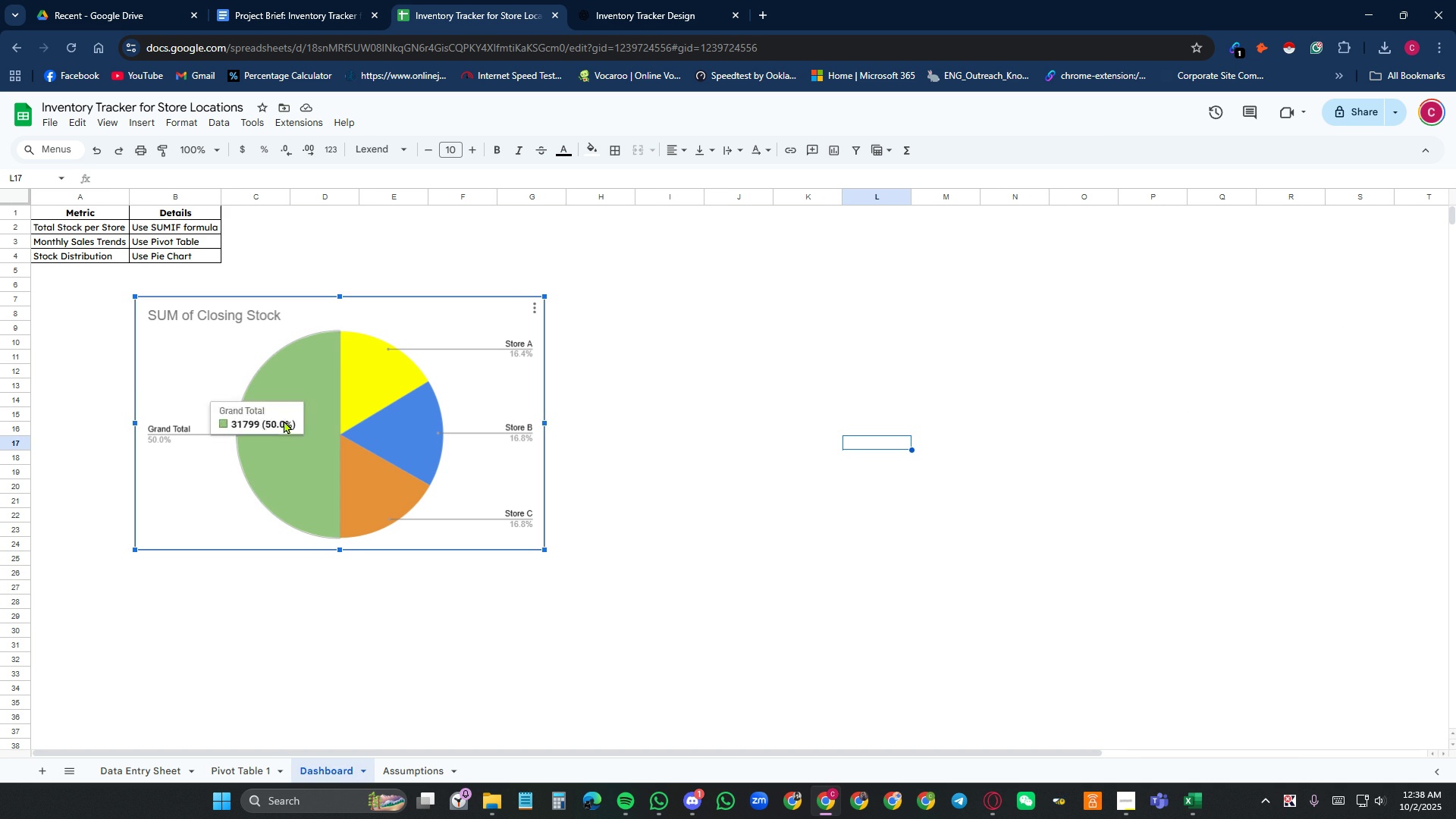 
left_click([284, 420])
 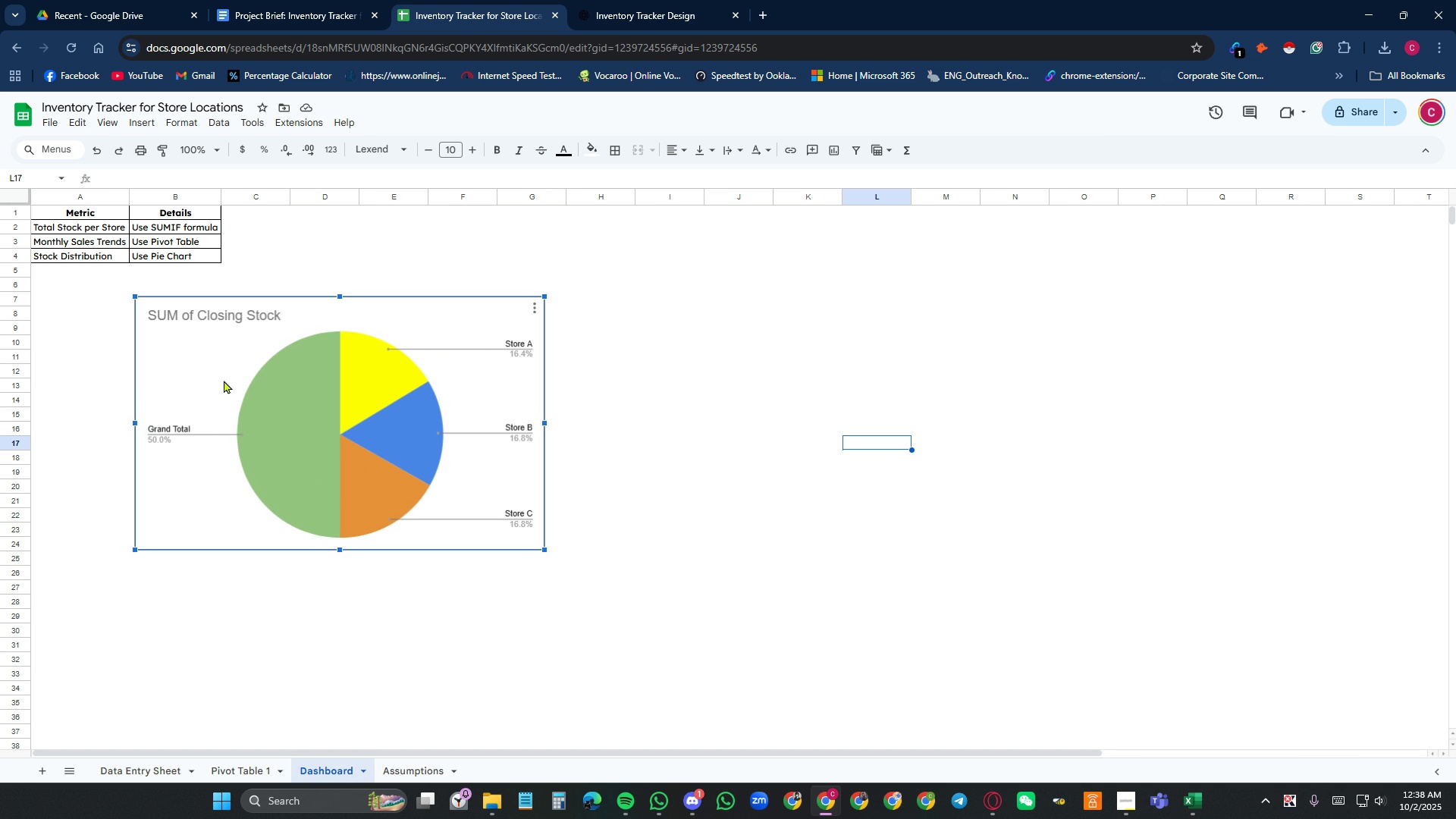 
left_click([223, 318])
 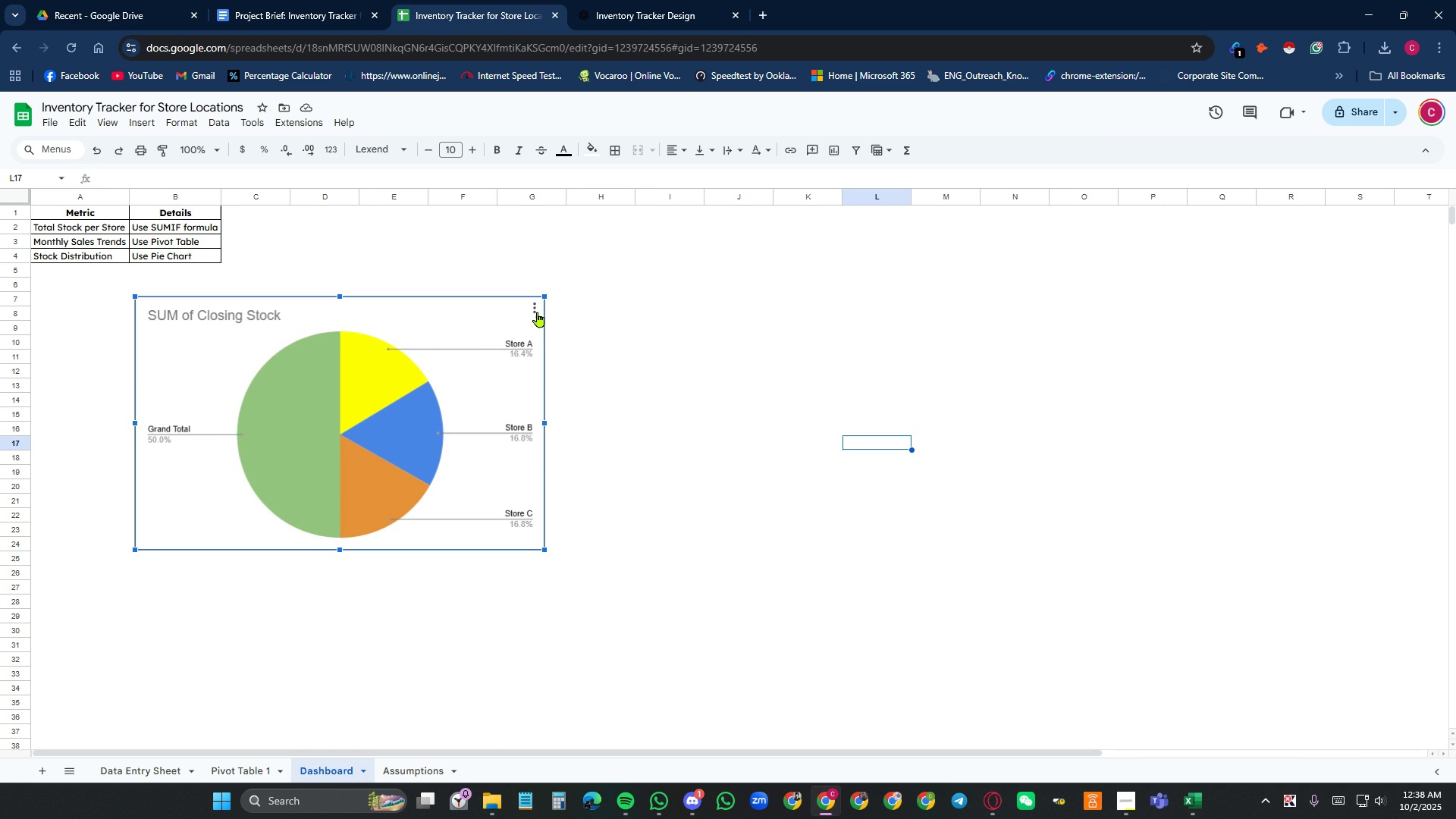 
left_click([538, 312])
 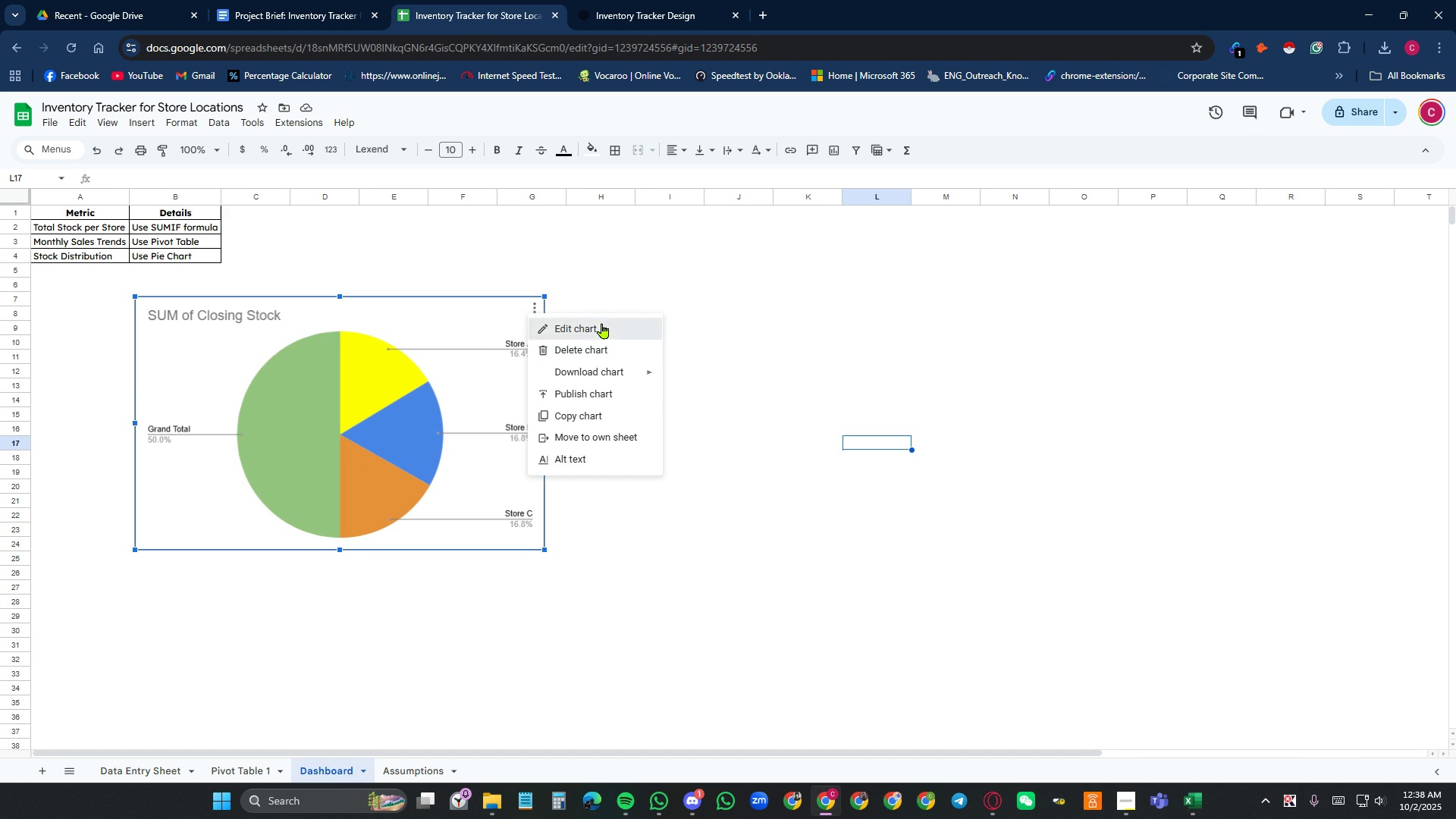 
left_click([602, 323])
 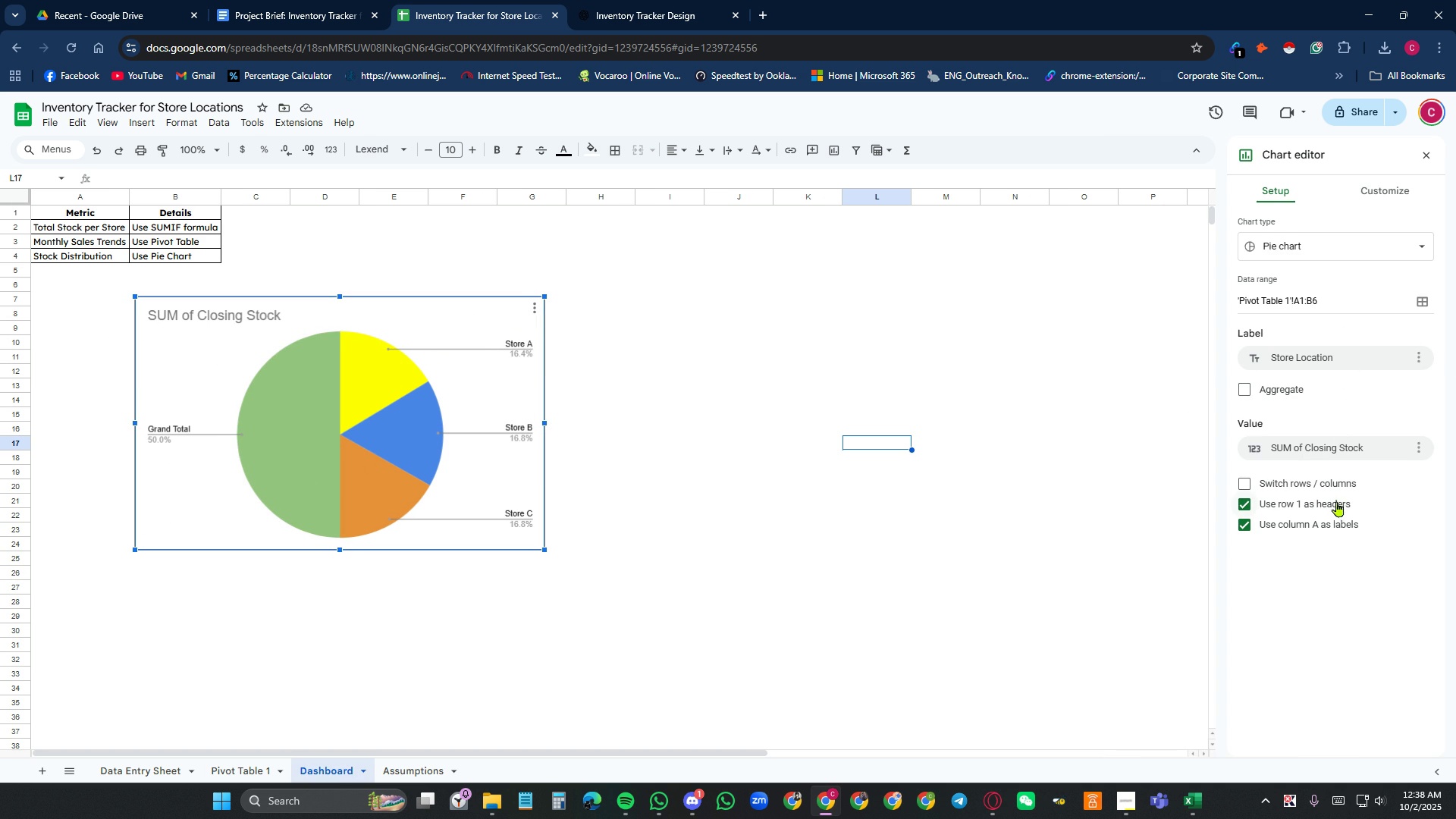 
left_click([1336, 481])
 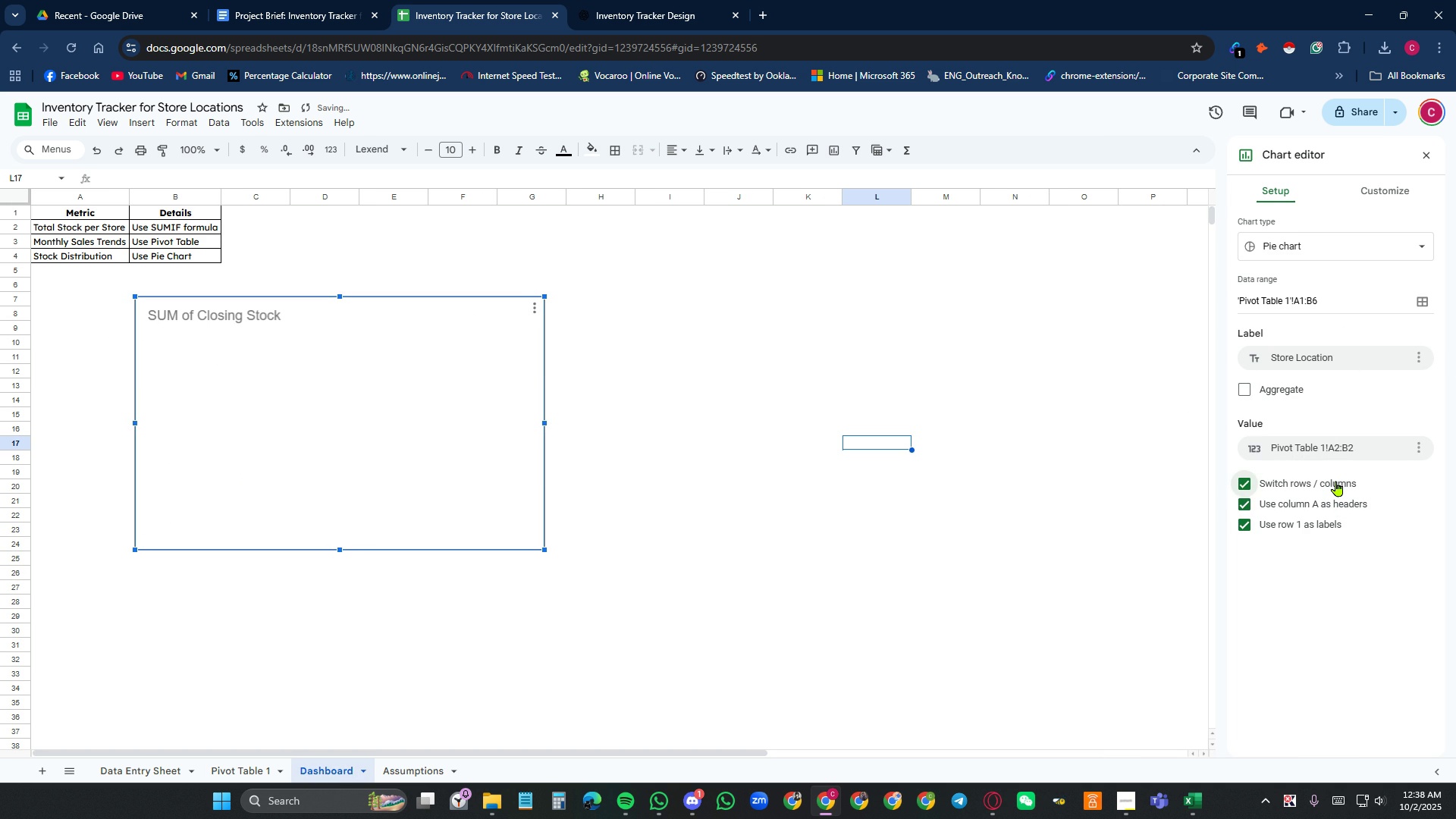 
left_click([1336, 481])
 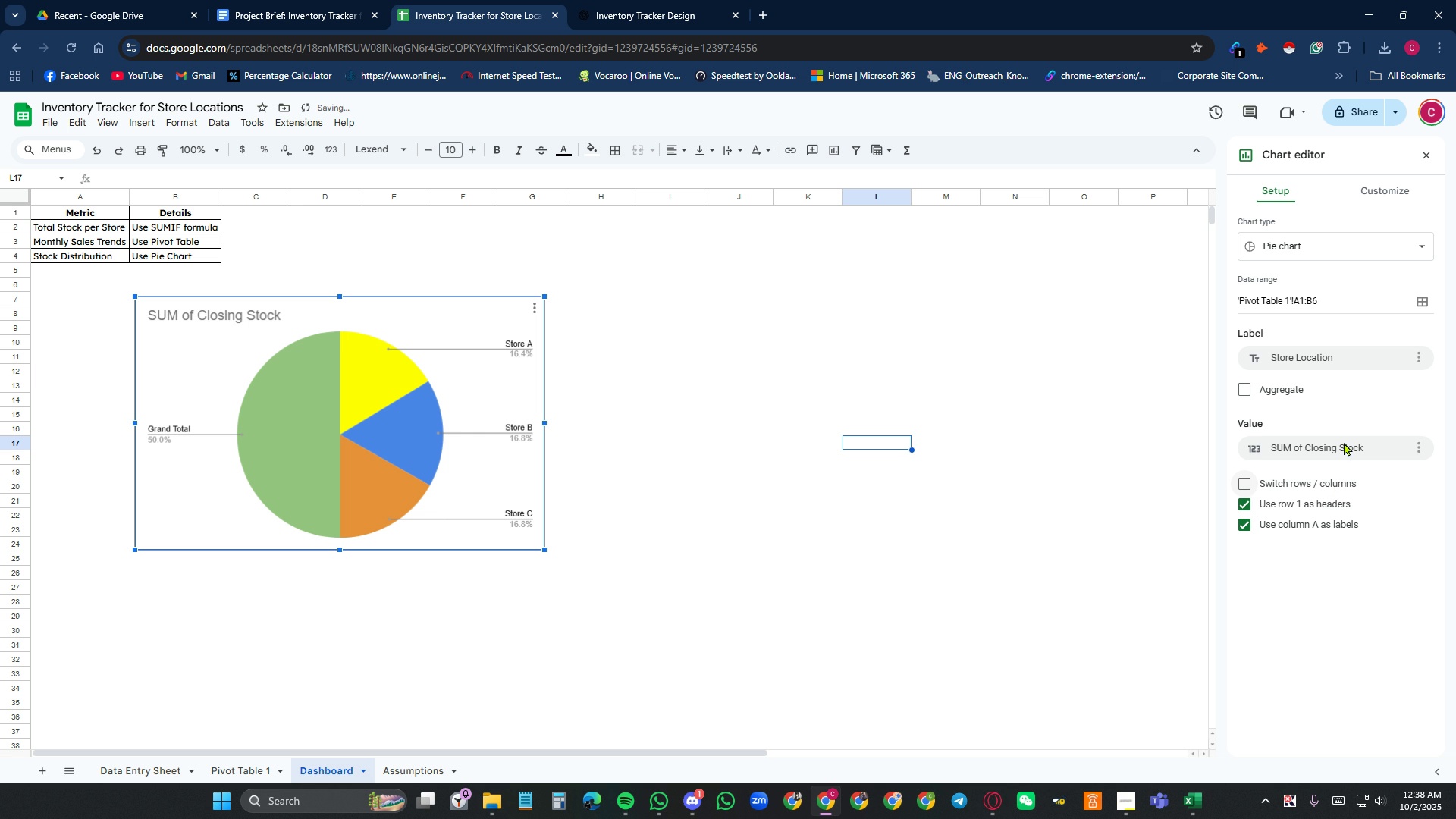 
left_click([1342, 449])
 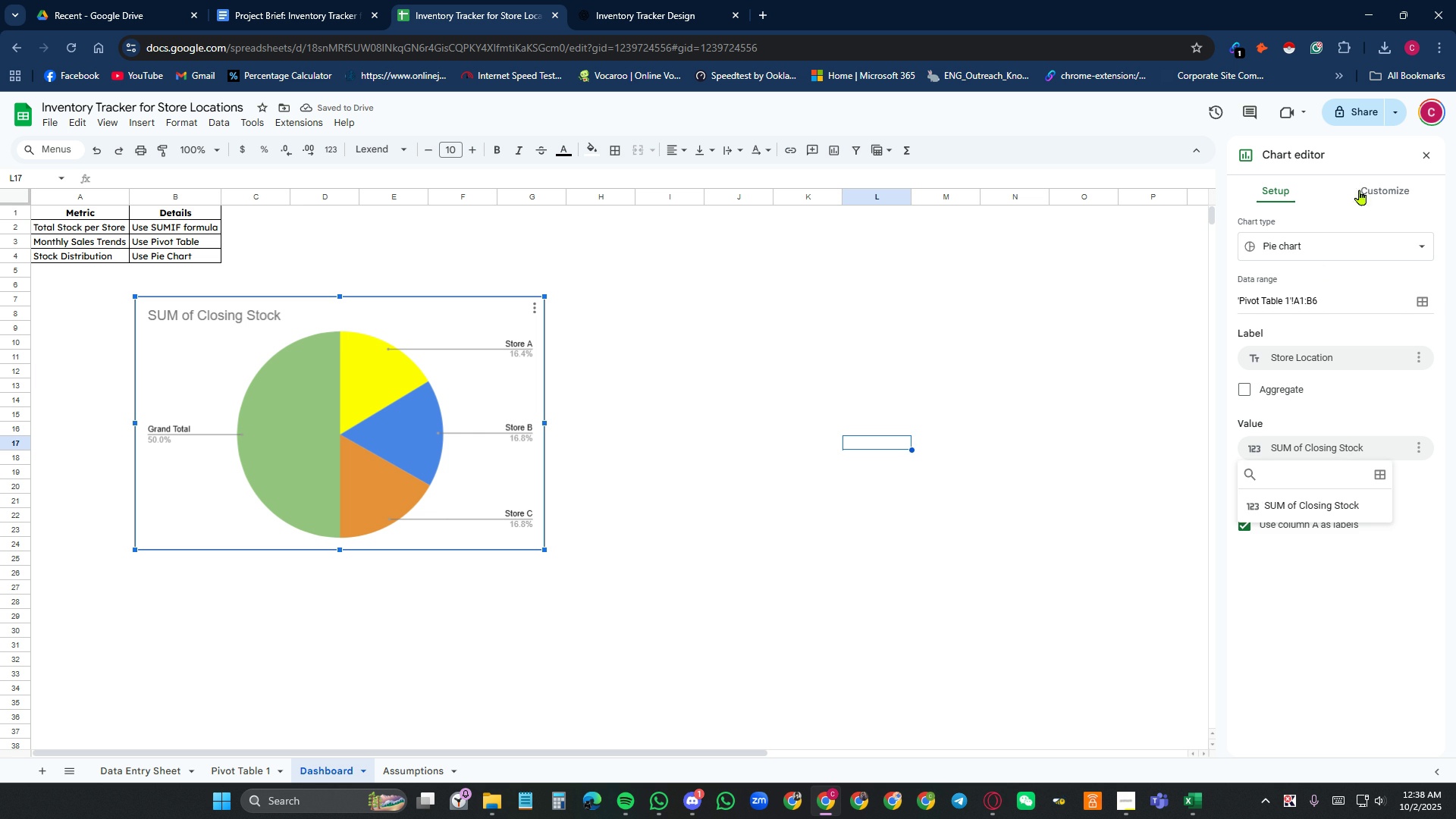 
left_click([1388, 186])
 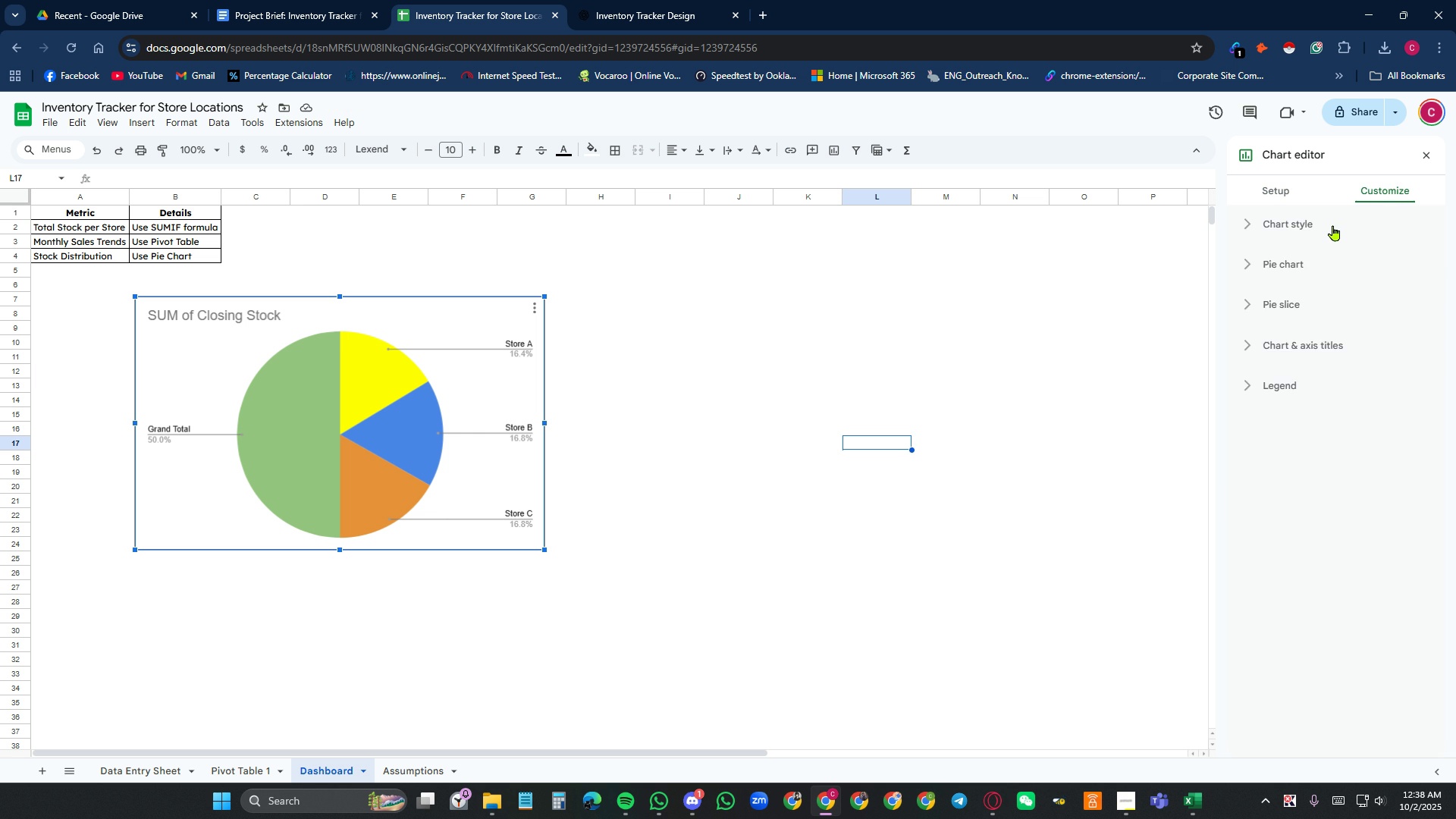 
left_click([1333, 224])
 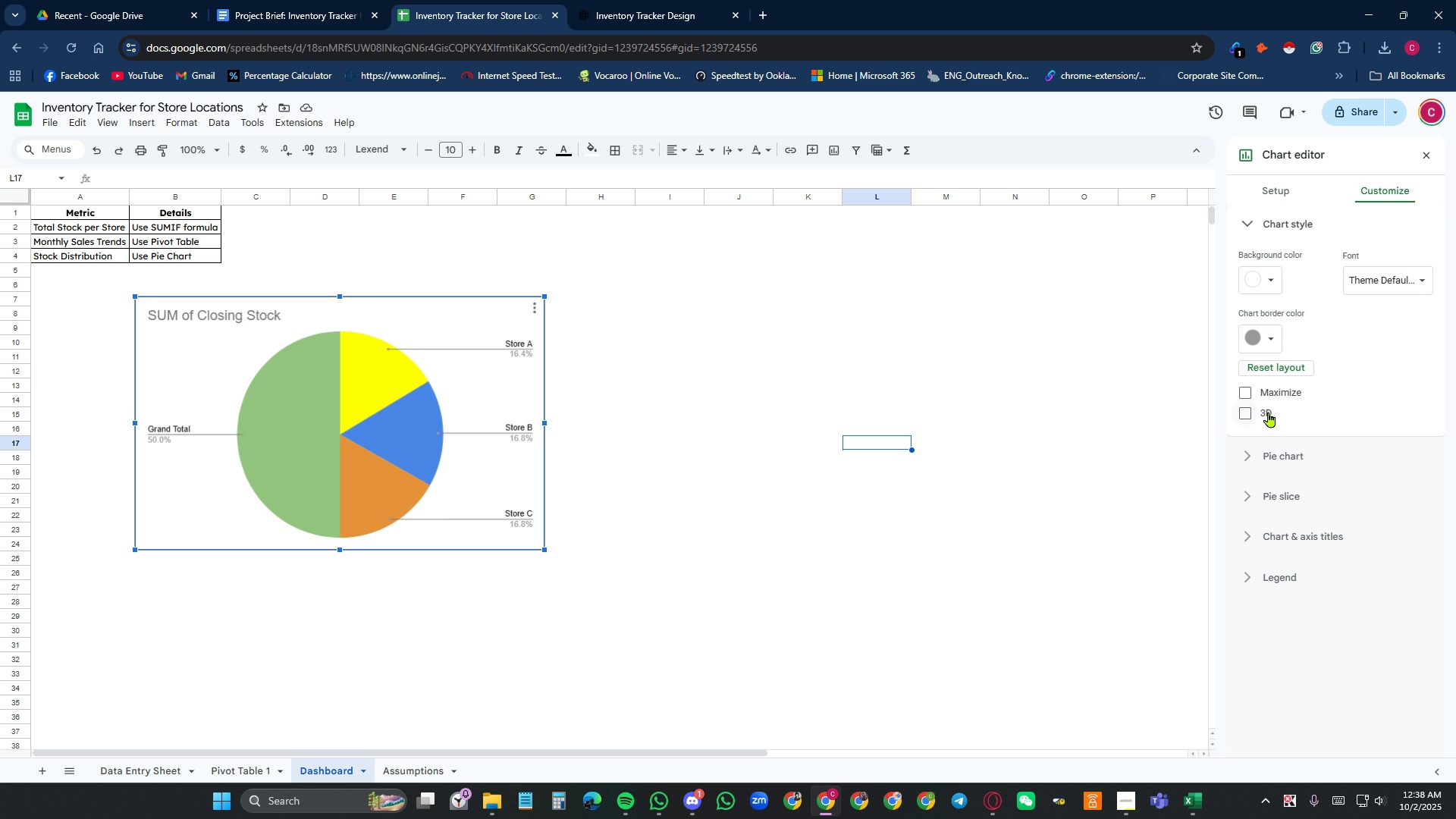 
left_click([1264, 414])
 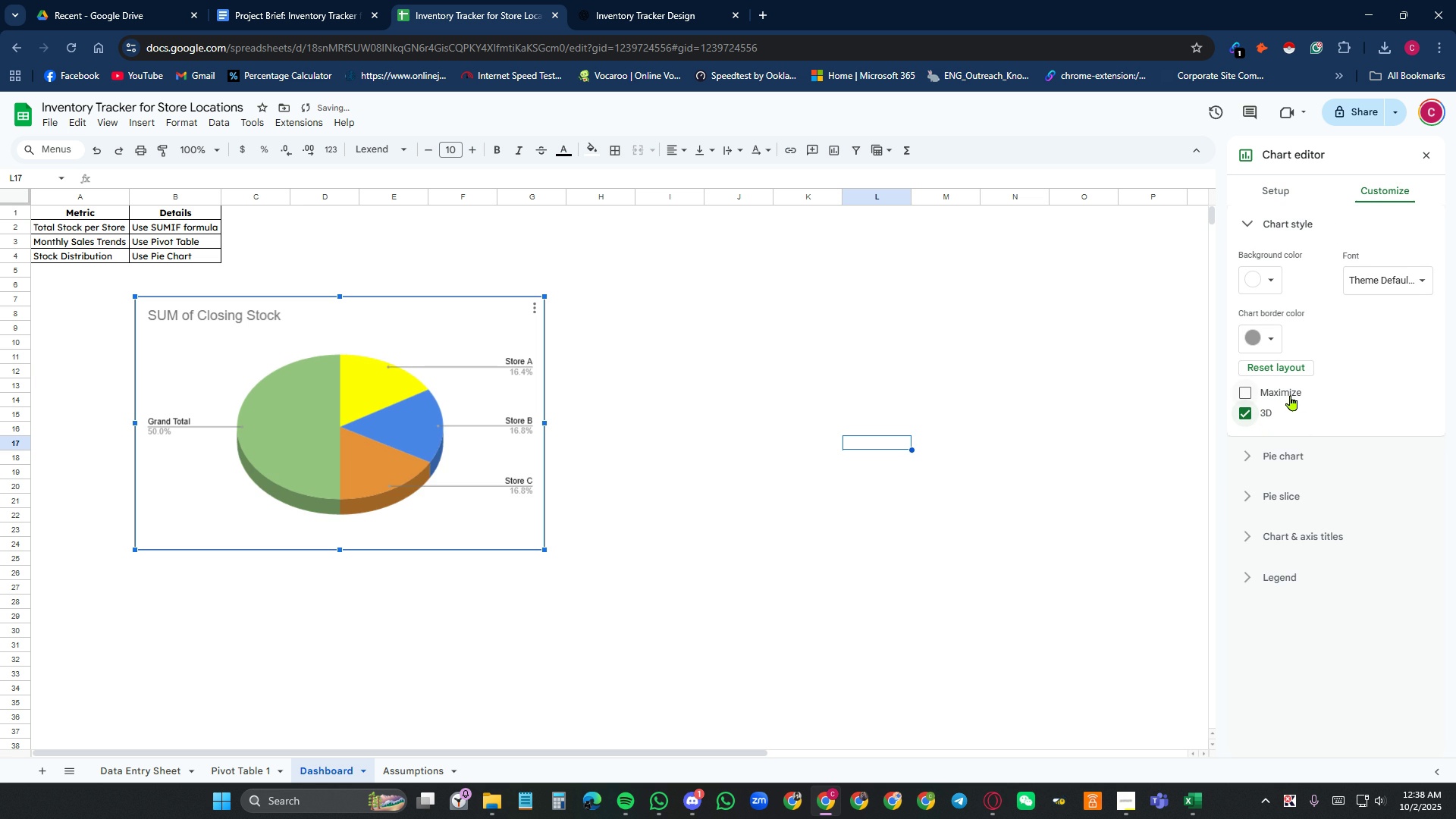 
left_click([1291, 394])
 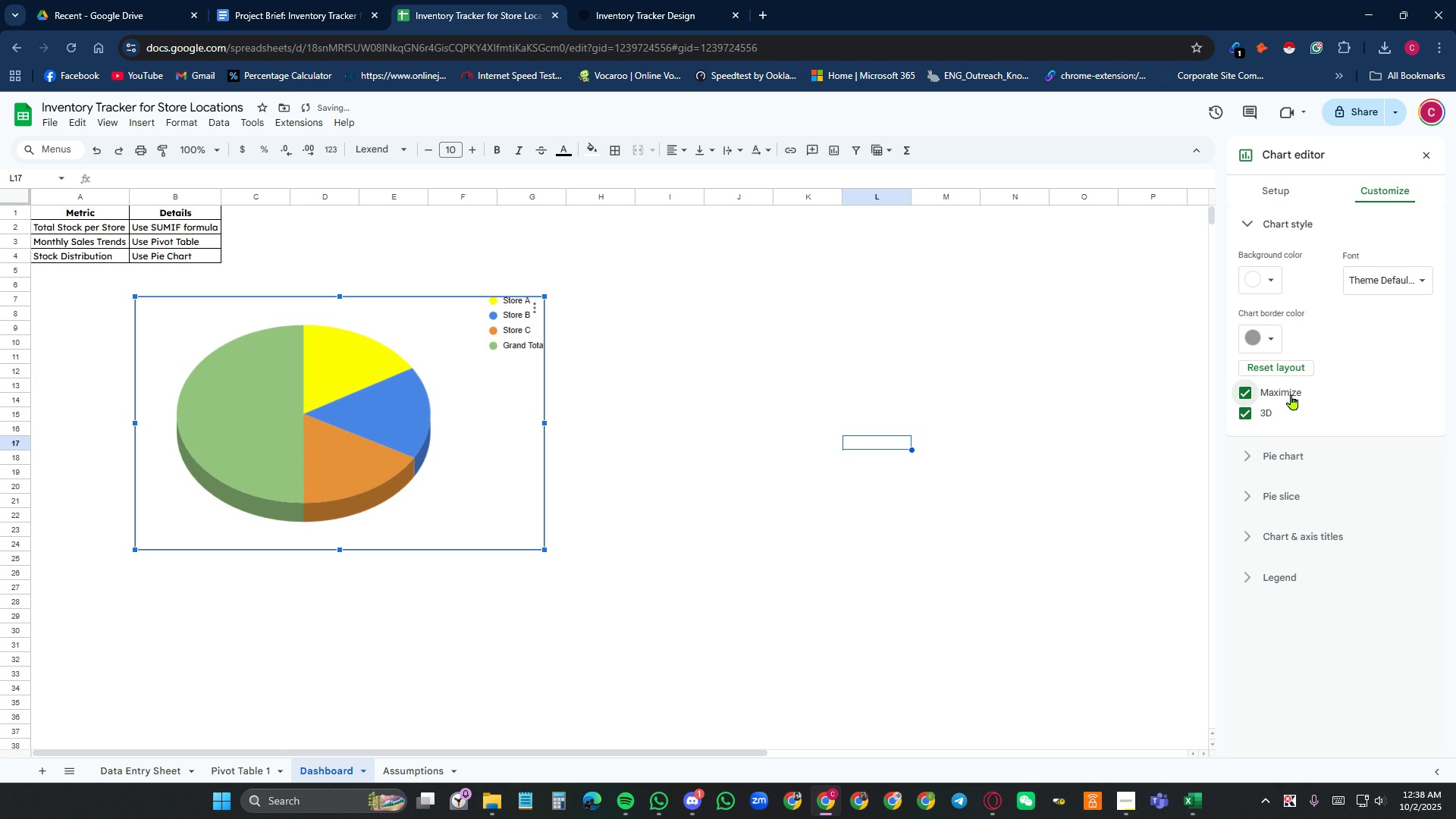 
left_click([1291, 394])
 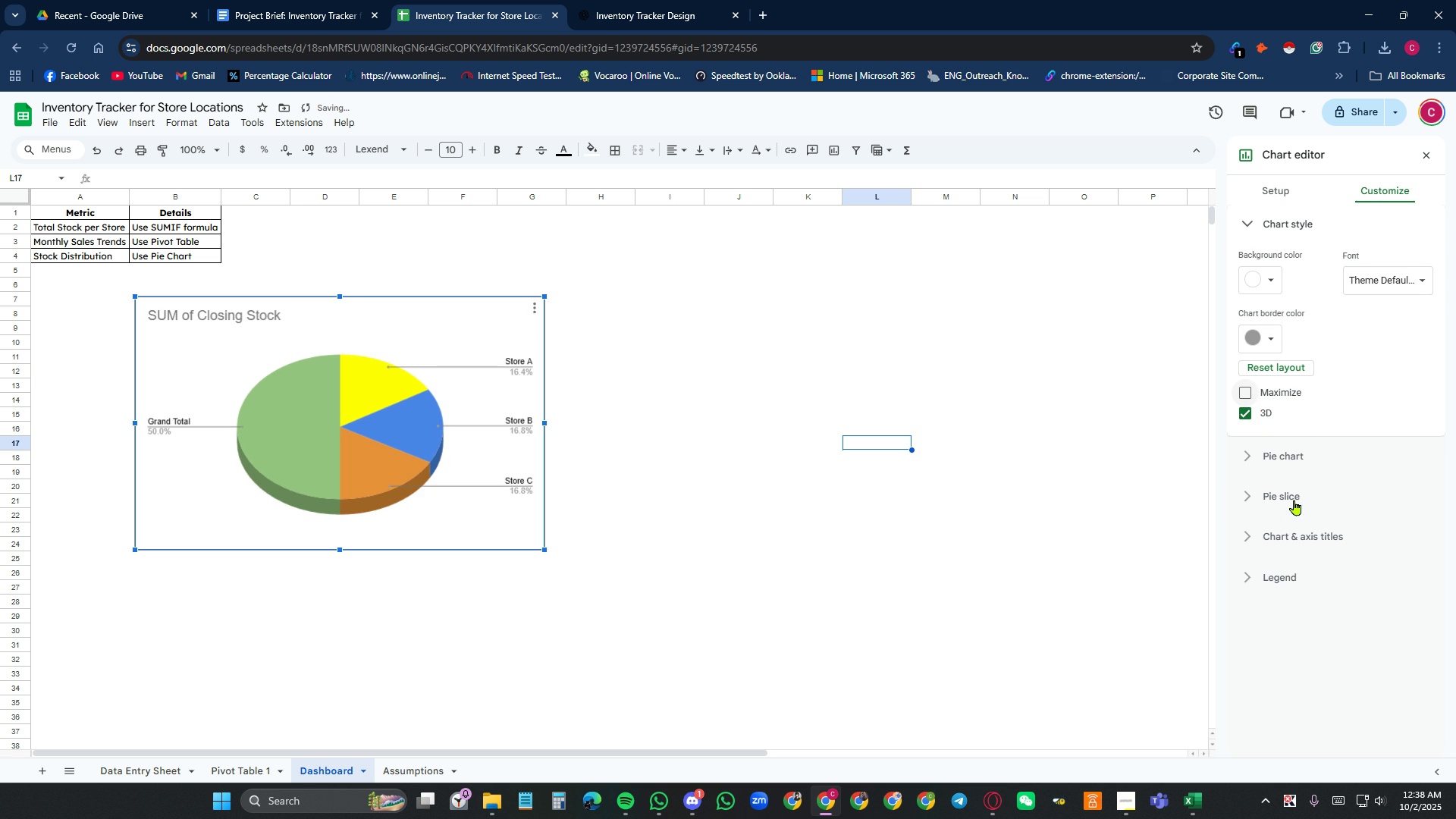 
left_click([1287, 456])
 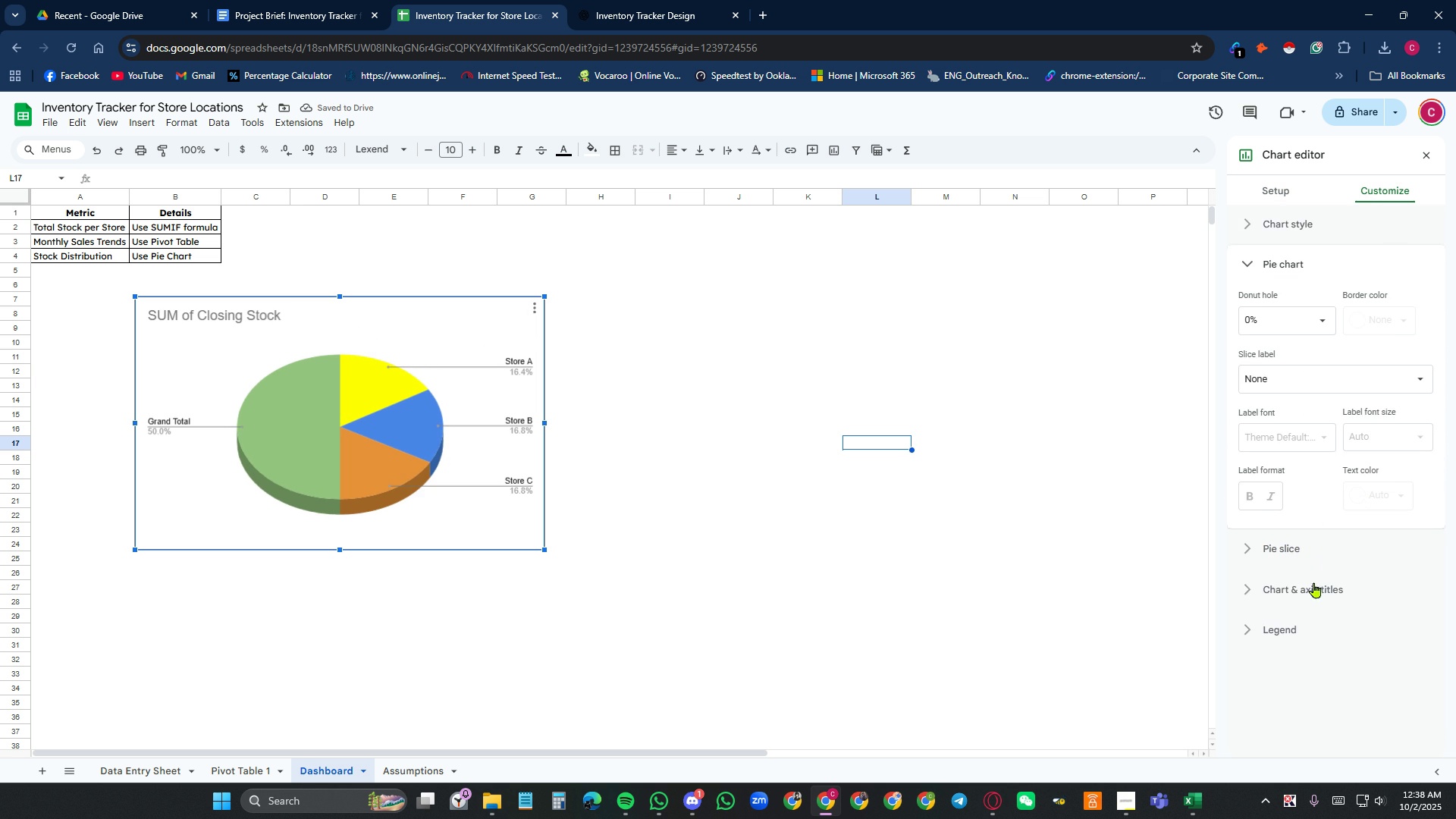 
left_click([1318, 589])
 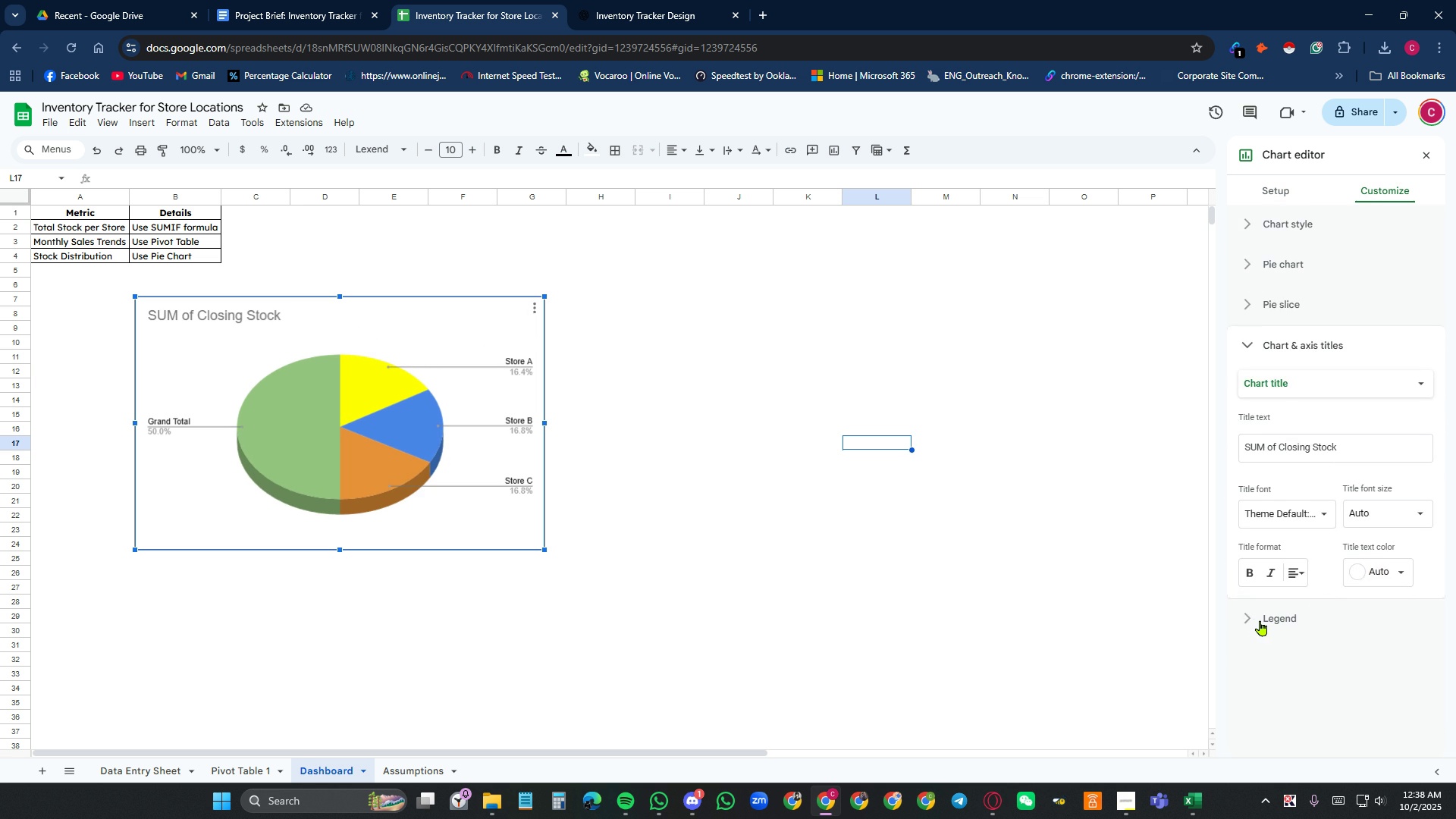 
left_click([1263, 620])
 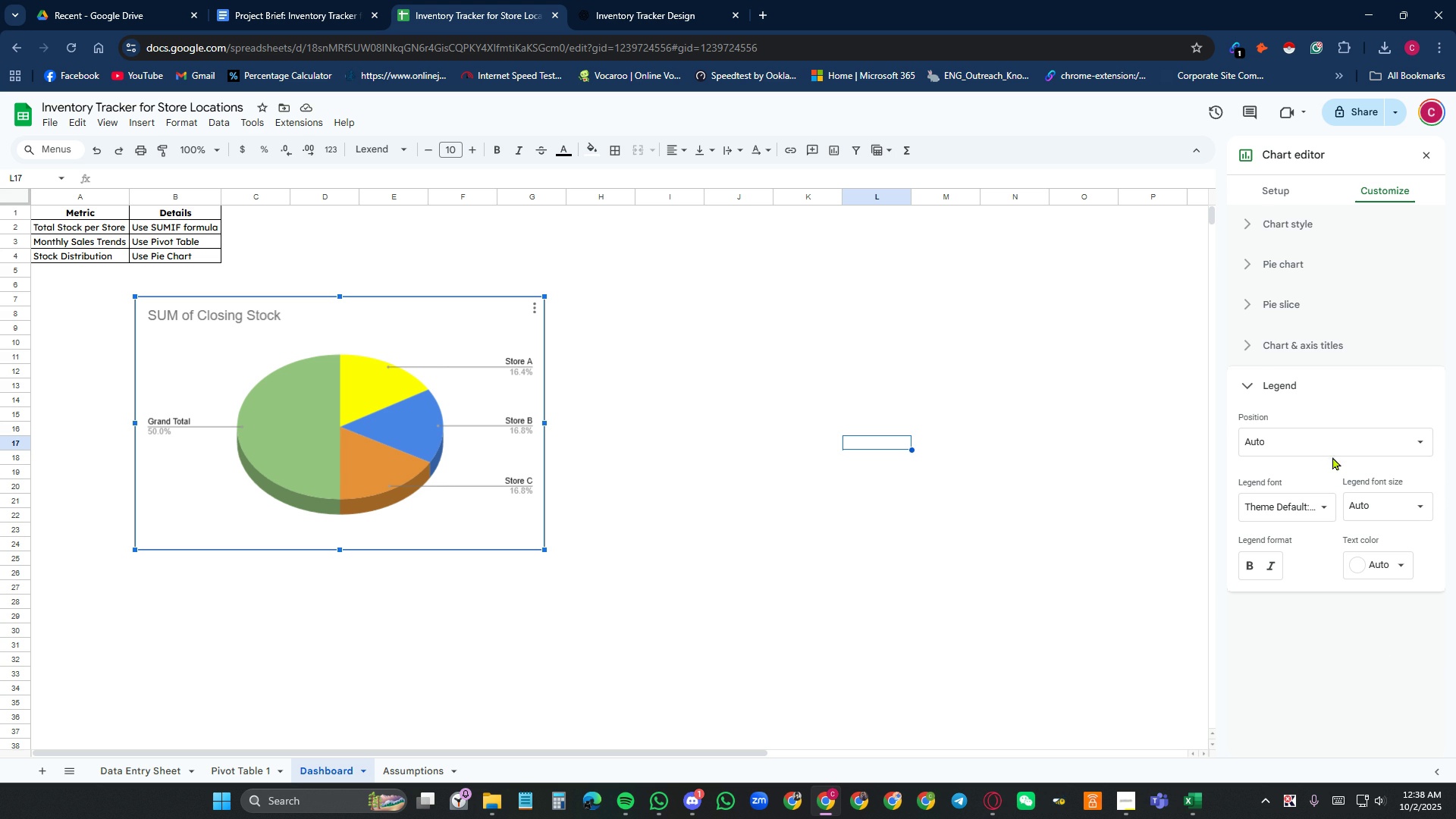 
left_click([1331, 444])
 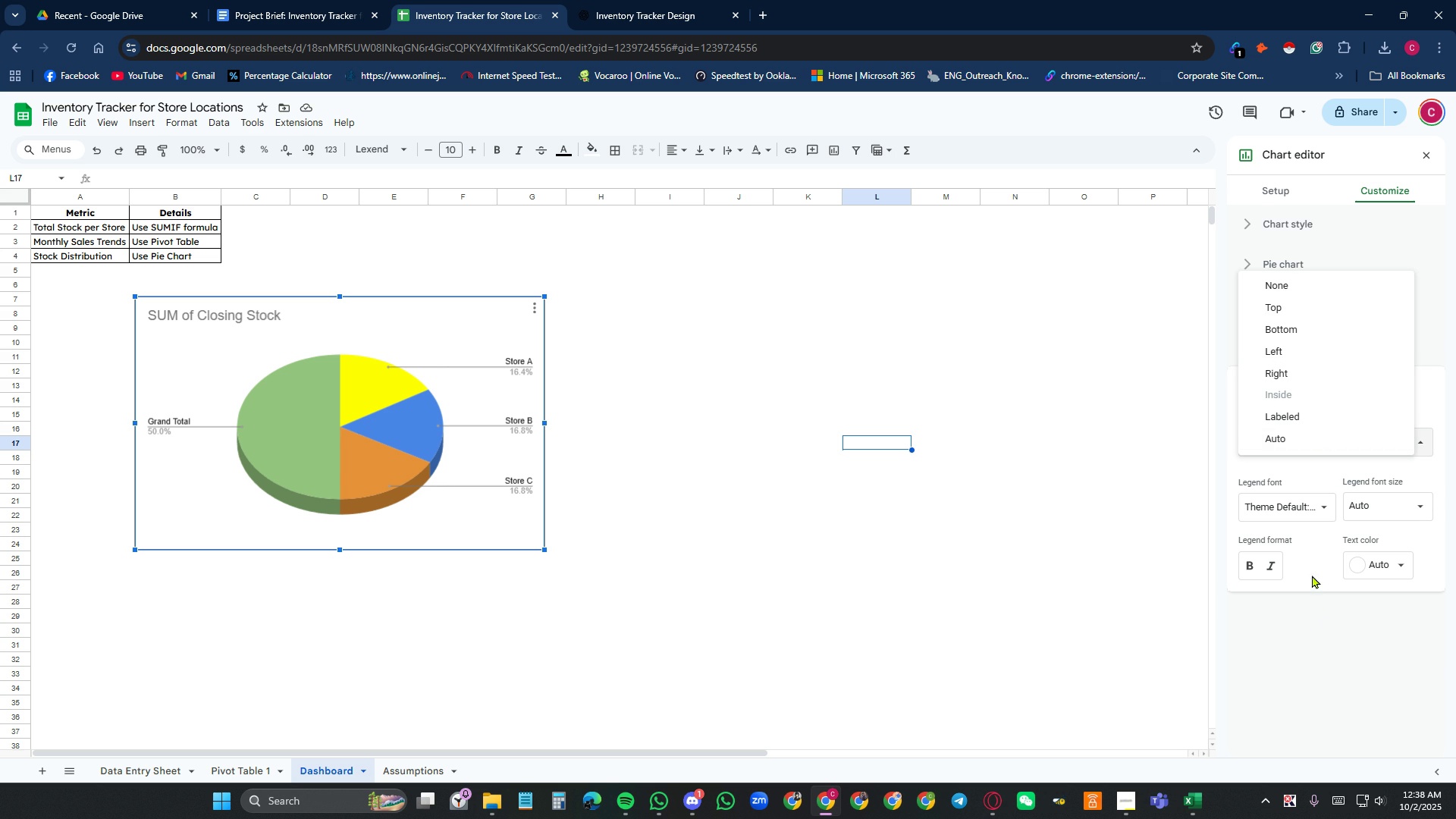 
left_click([1335, 624])
 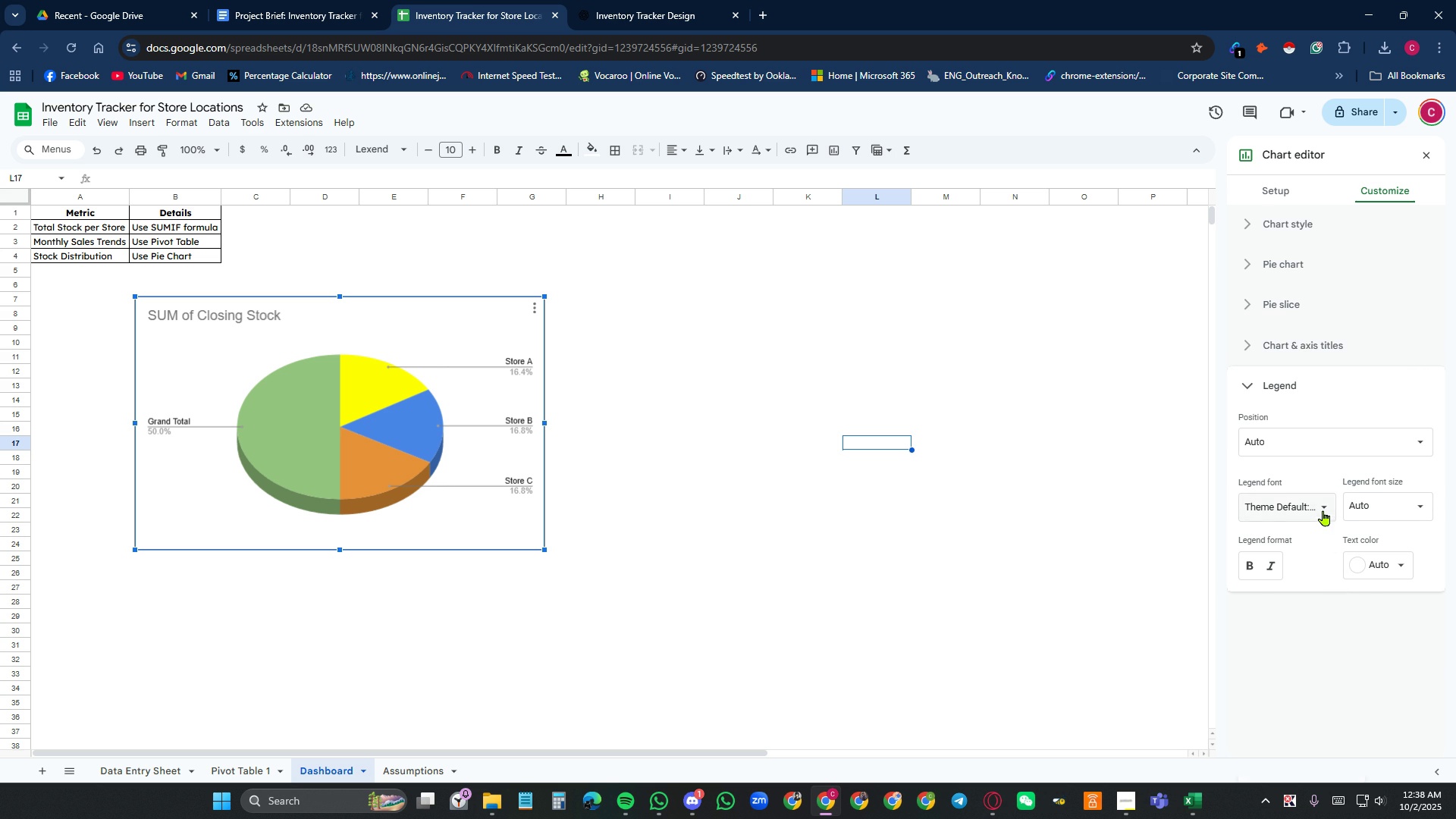 
left_click([1323, 510])
 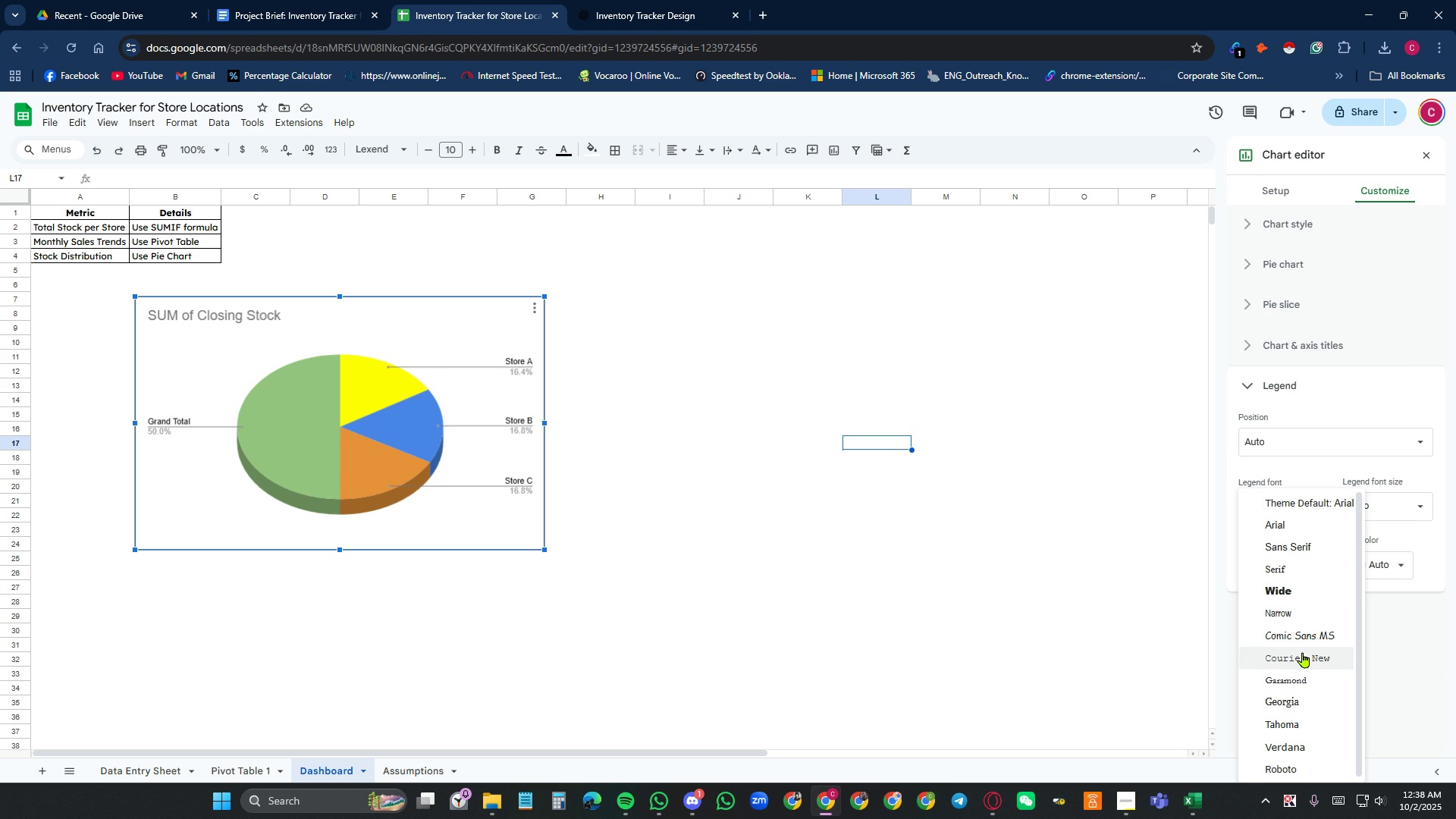 
wait(5.32)
 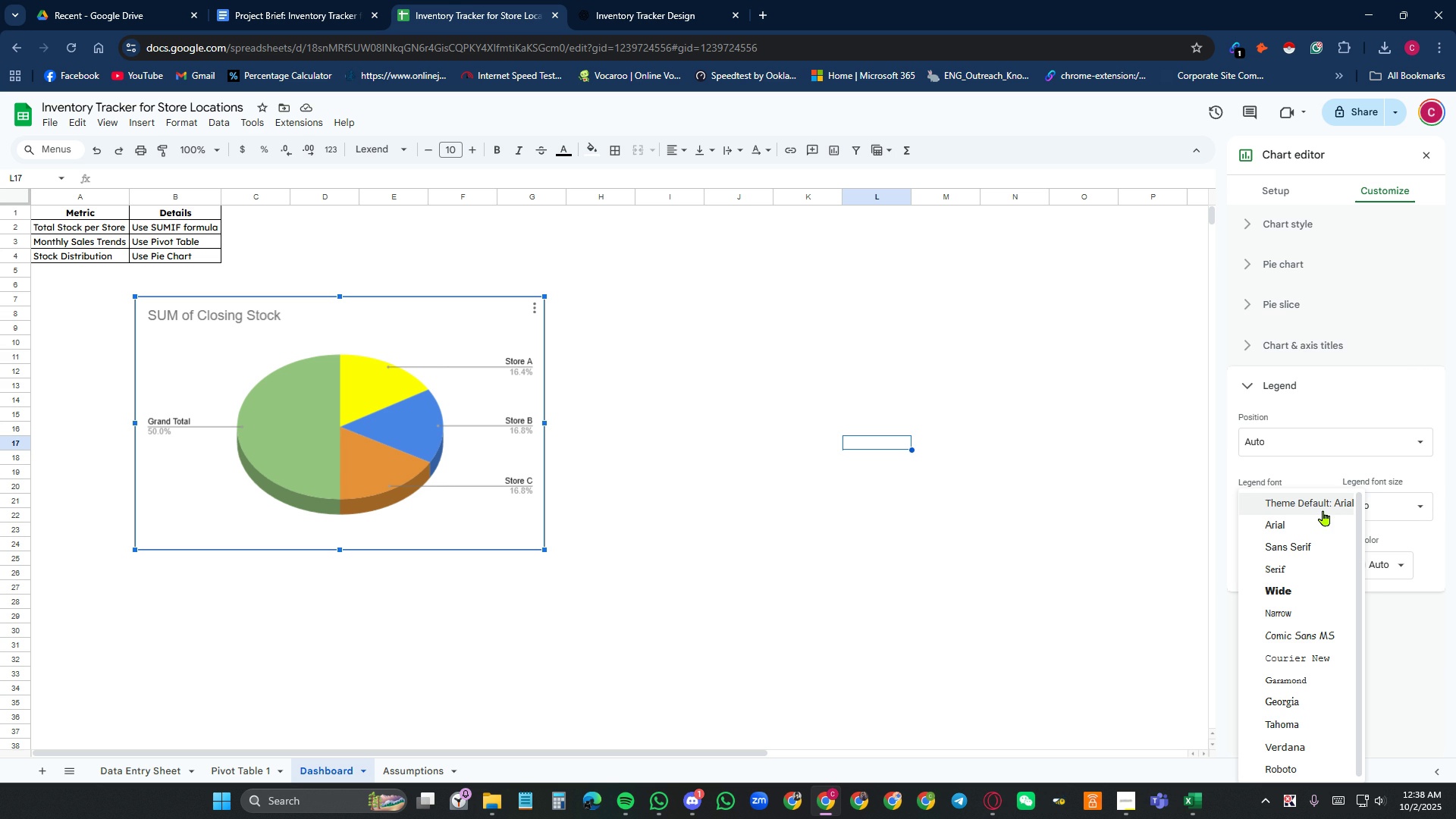 
left_click([1316, 750])
 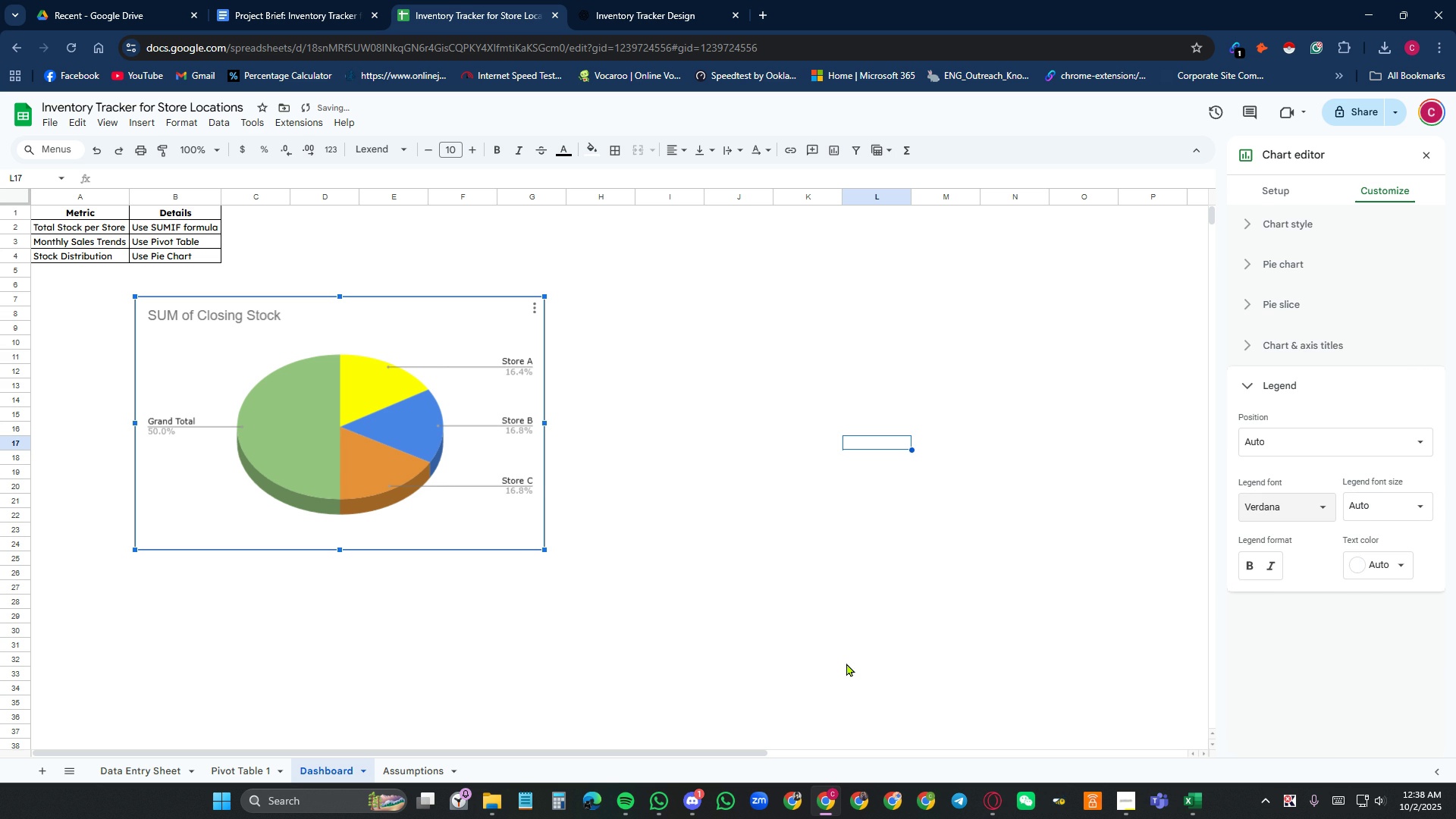 
left_click([846, 662])
 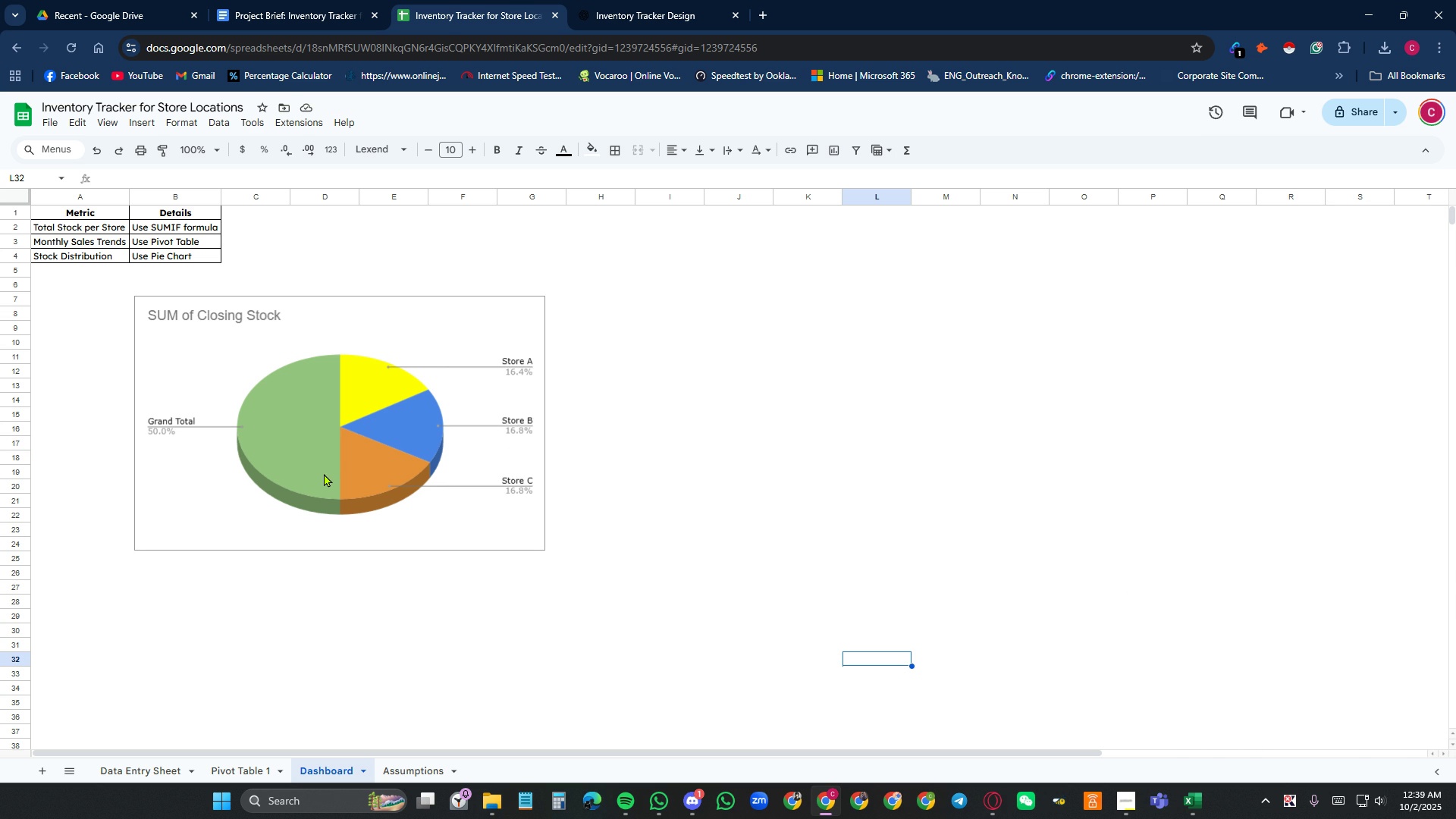 
wait(12.3)
 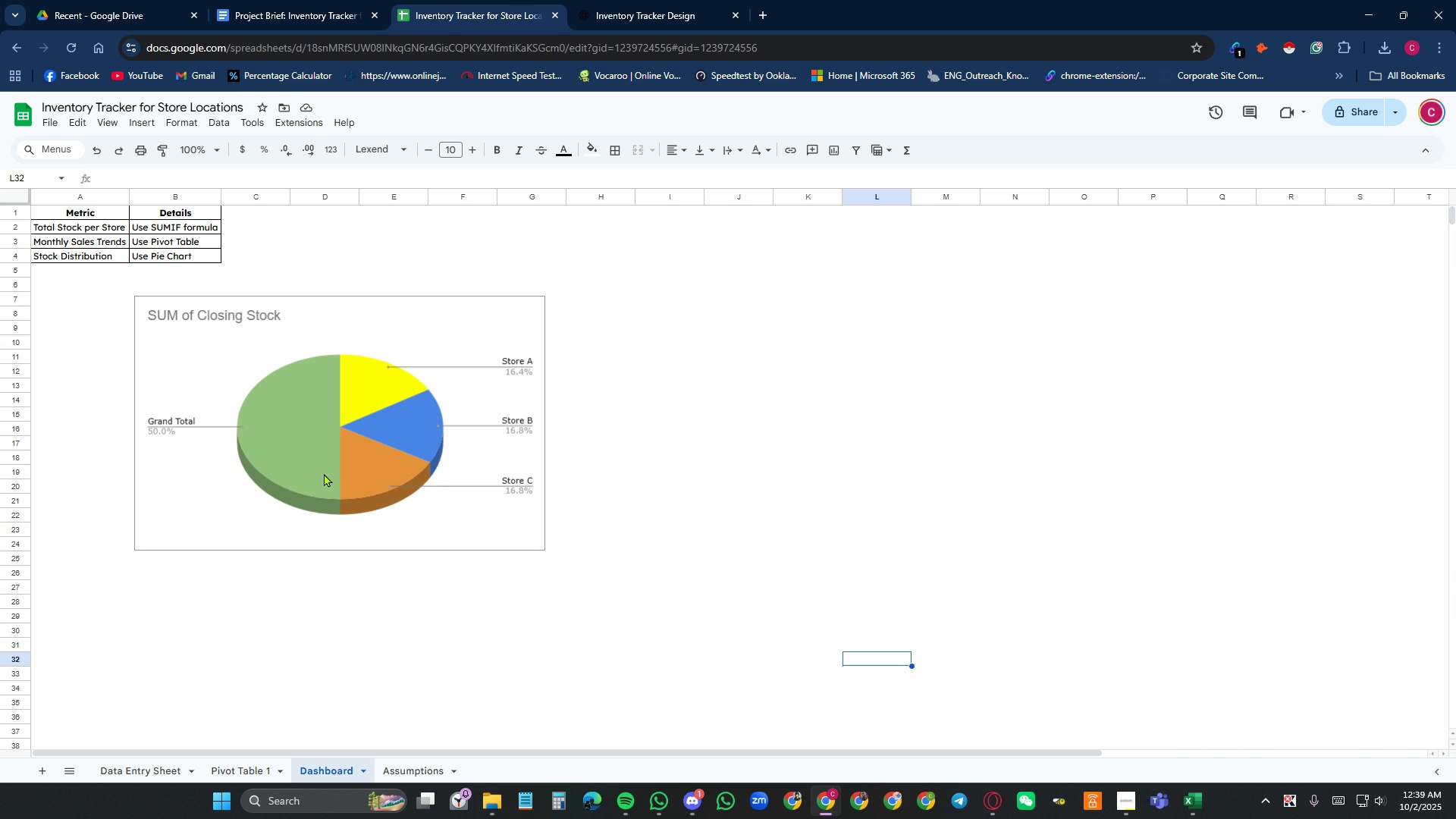 
left_click([242, 770])
 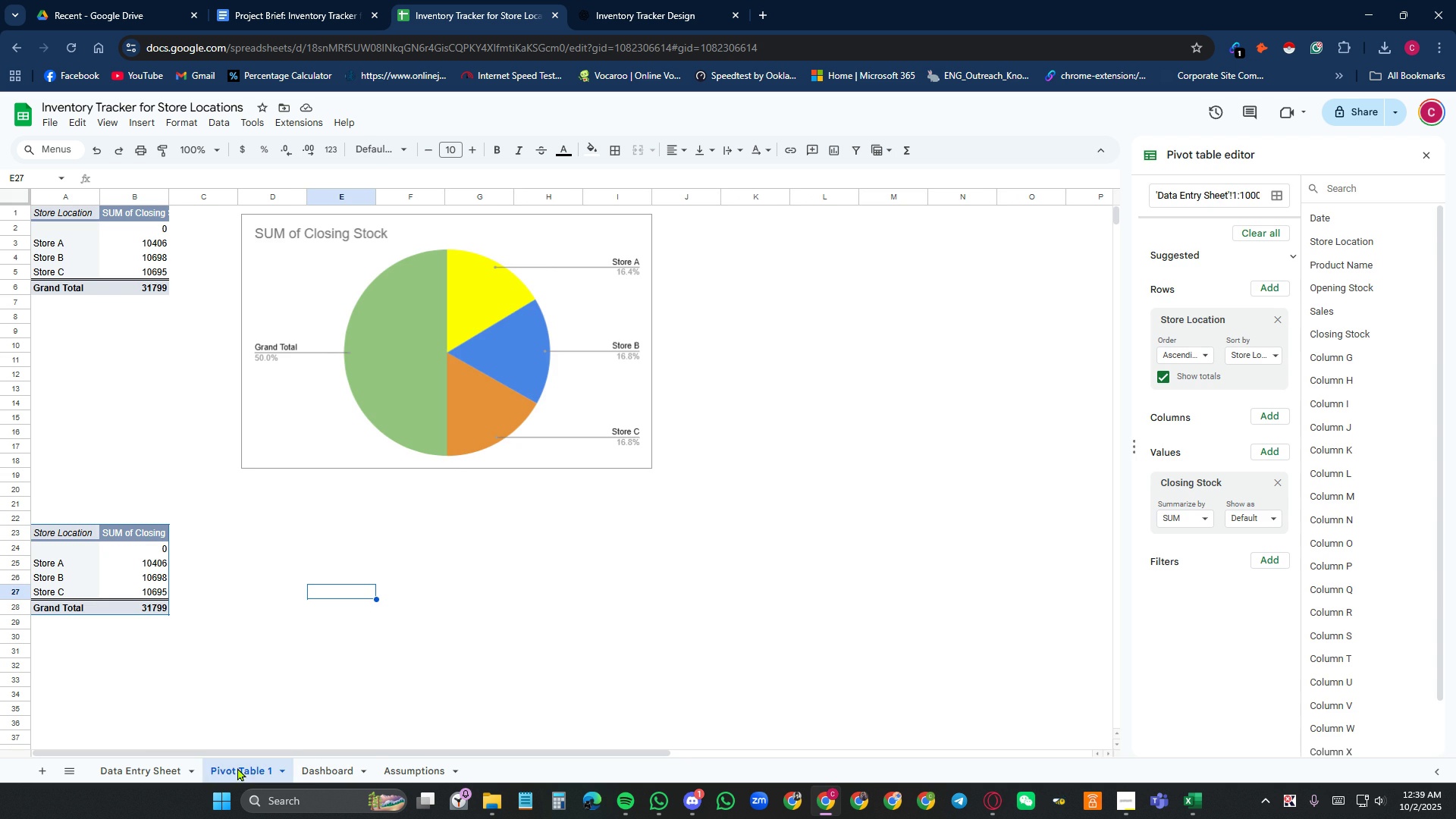 
left_click([166, 767])
 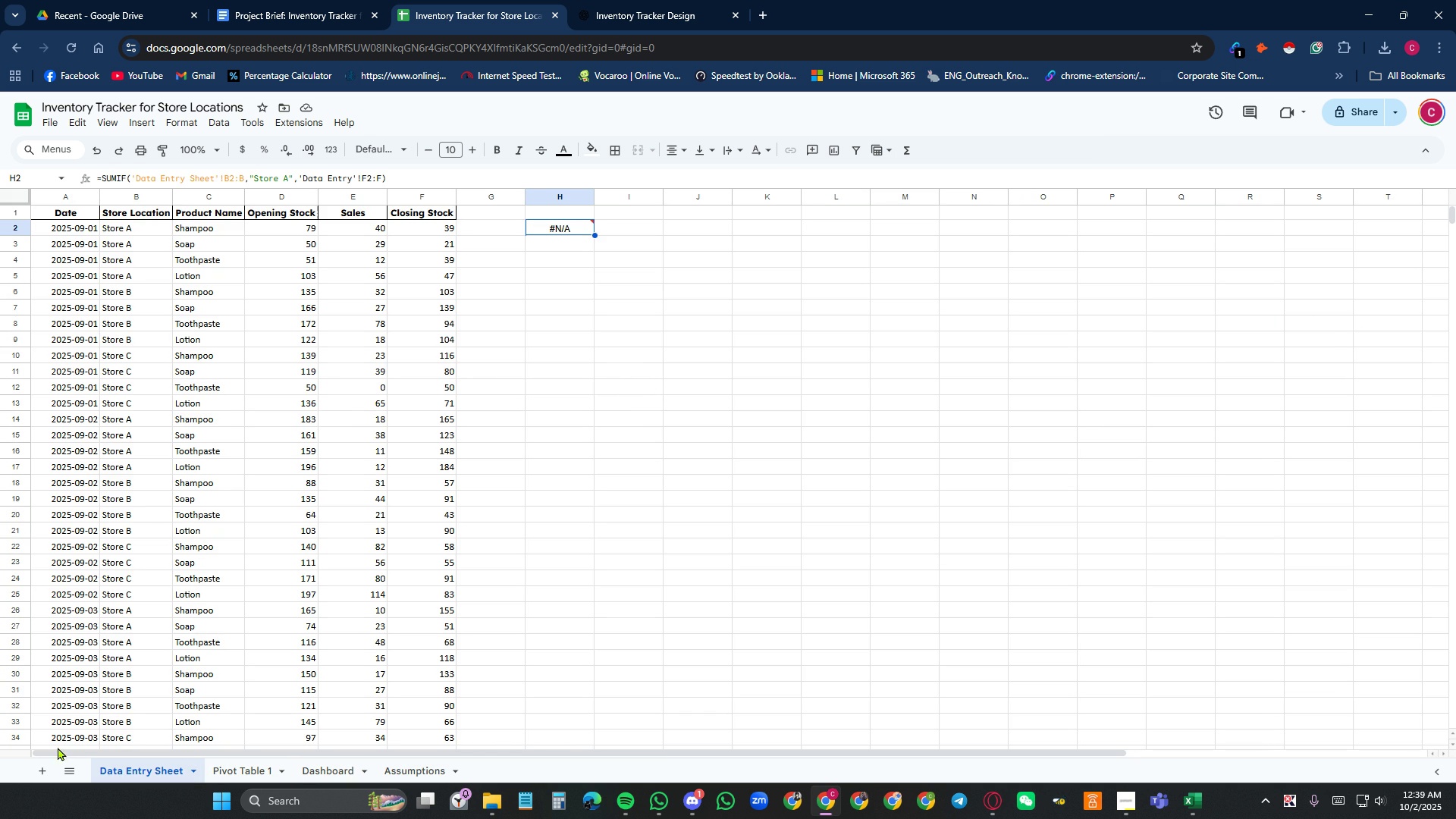 
left_click([340, 776])
 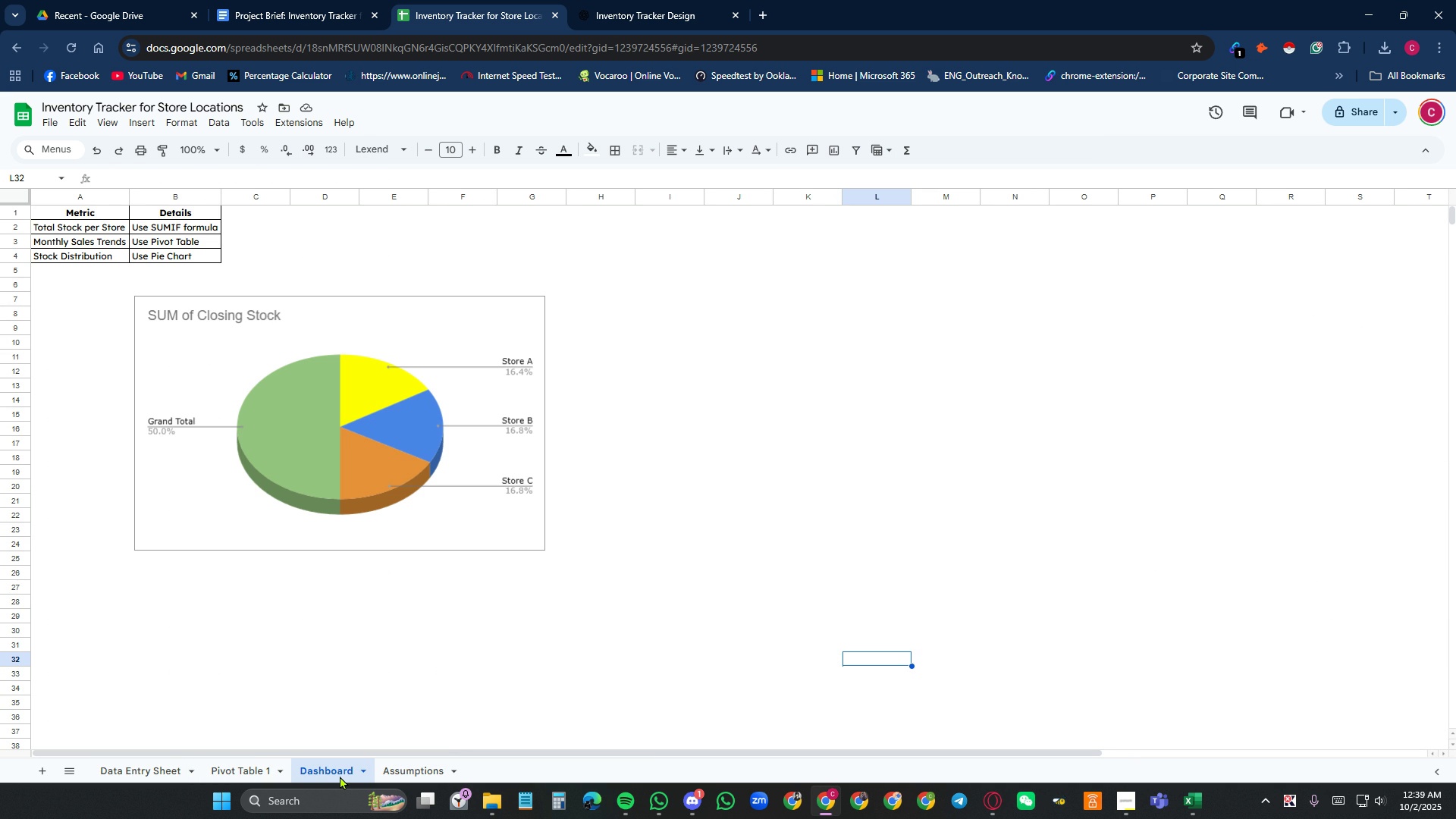 
wait(5.61)
 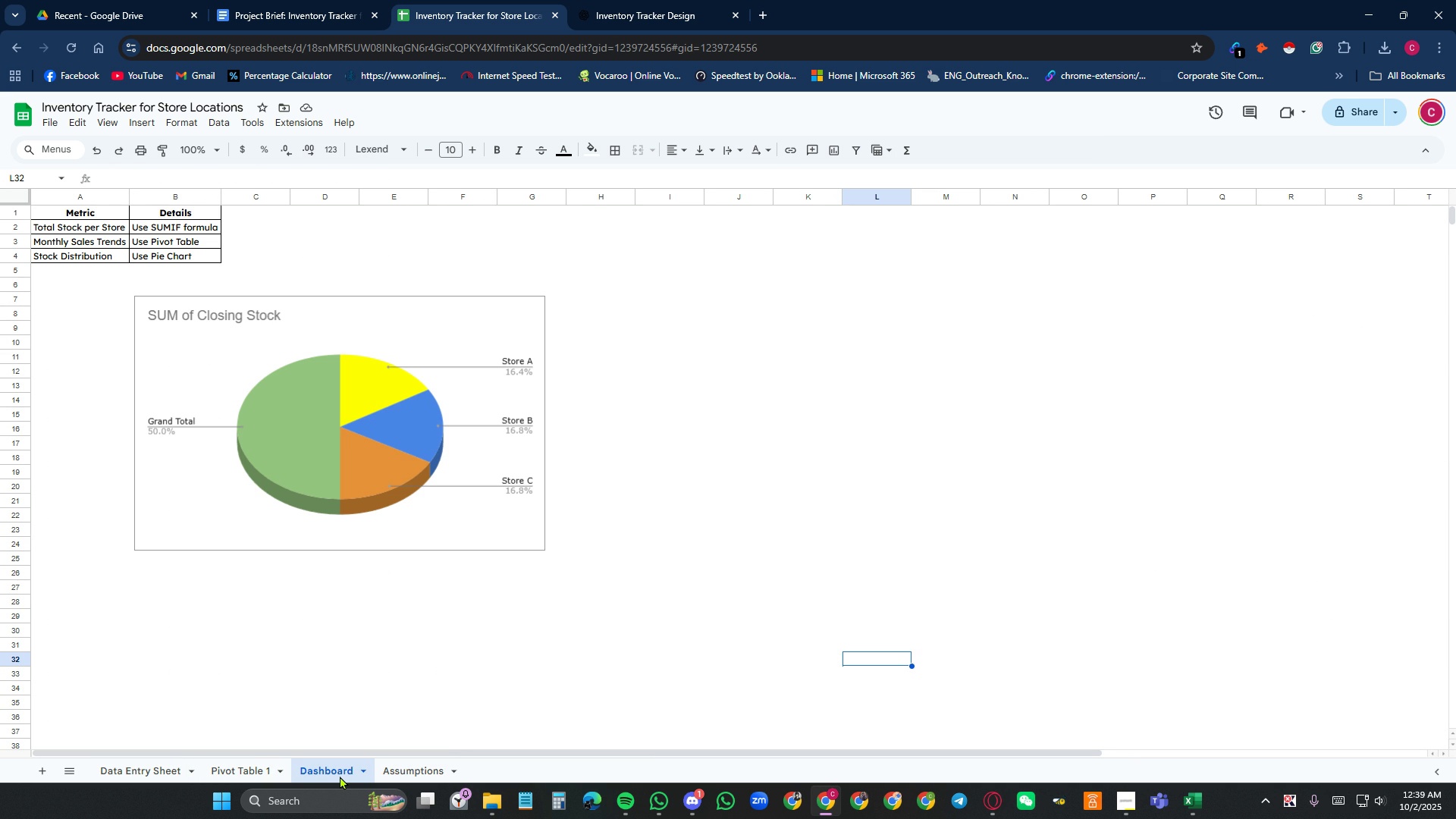 
left_click([235, 773])
 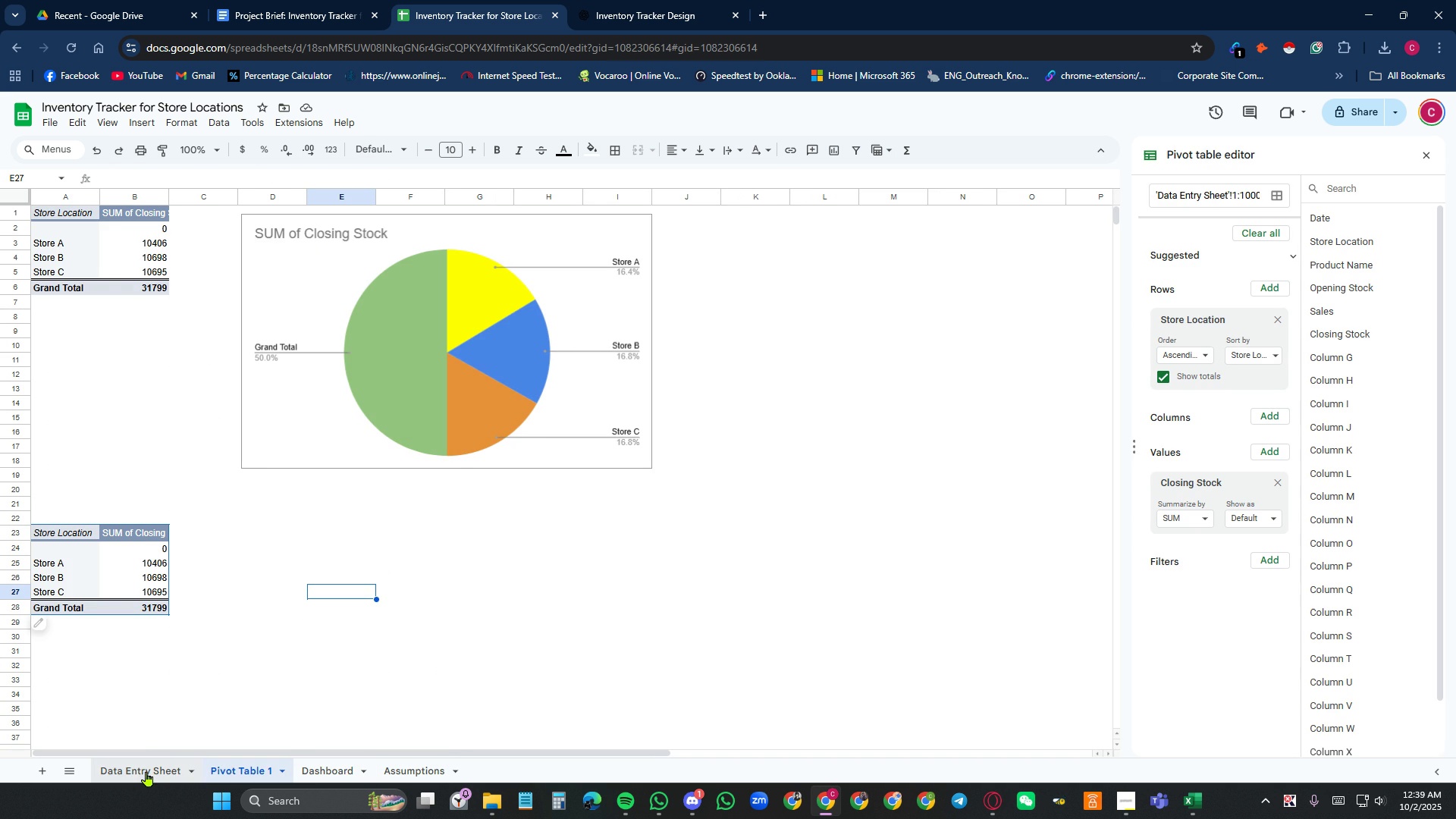 
left_click([146, 771])